 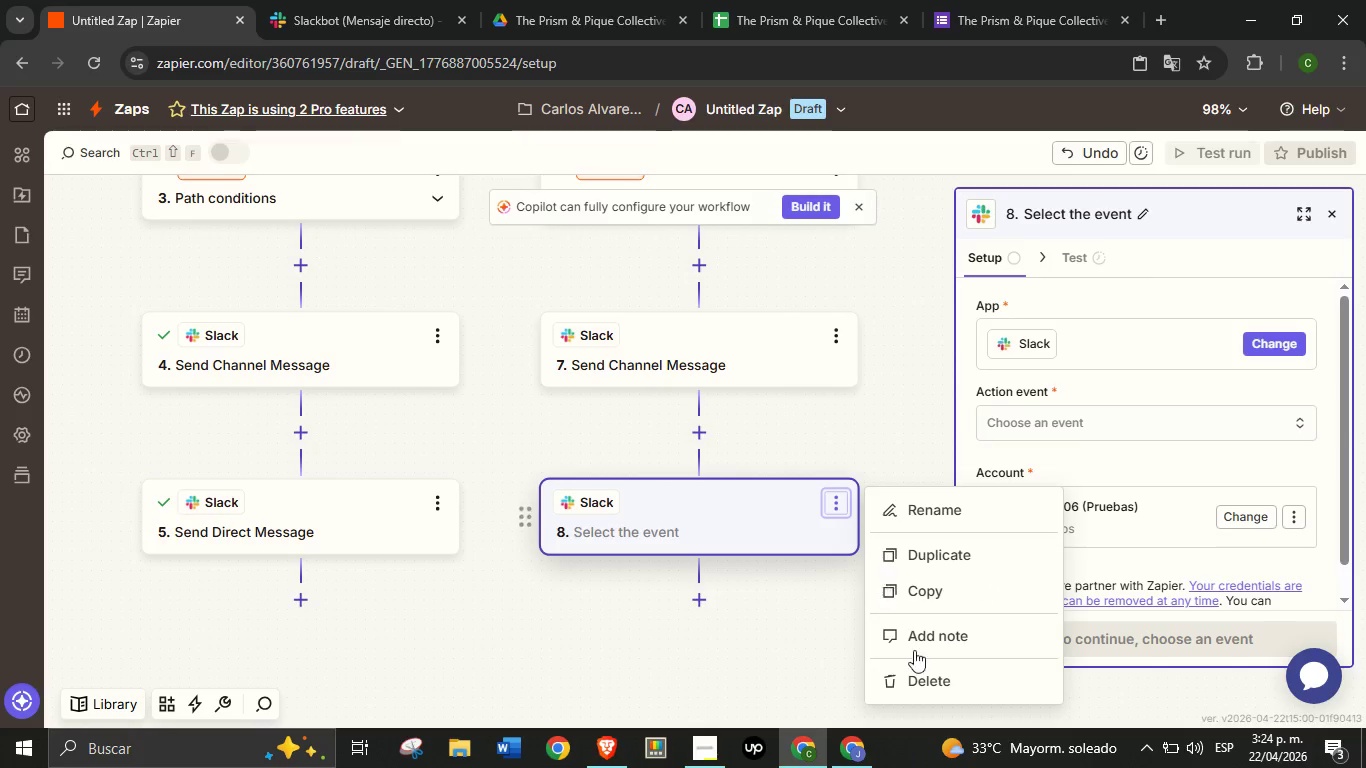 
left_click([933, 678])
 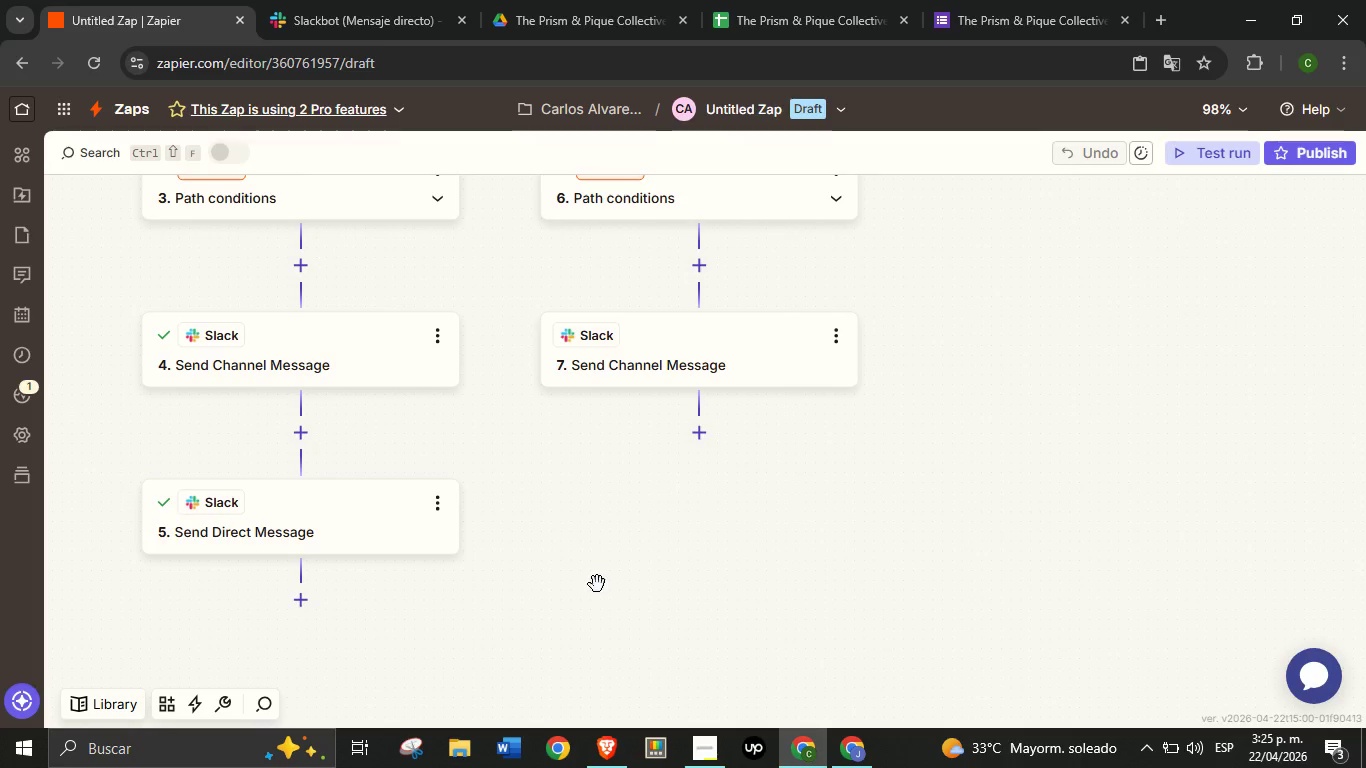 
left_click_drag(start_coordinate=[589, 531], to_coordinate=[682, 562])
 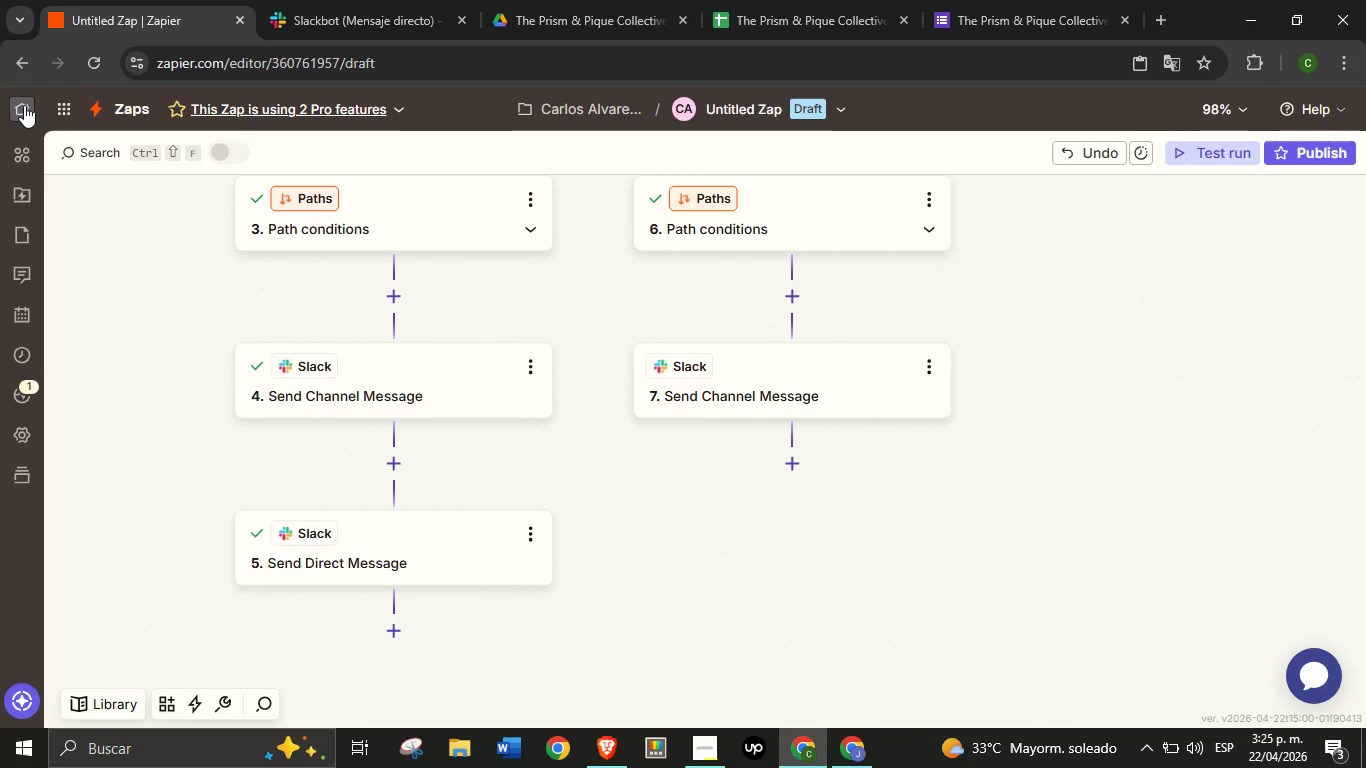 
right_click([22, 105])
 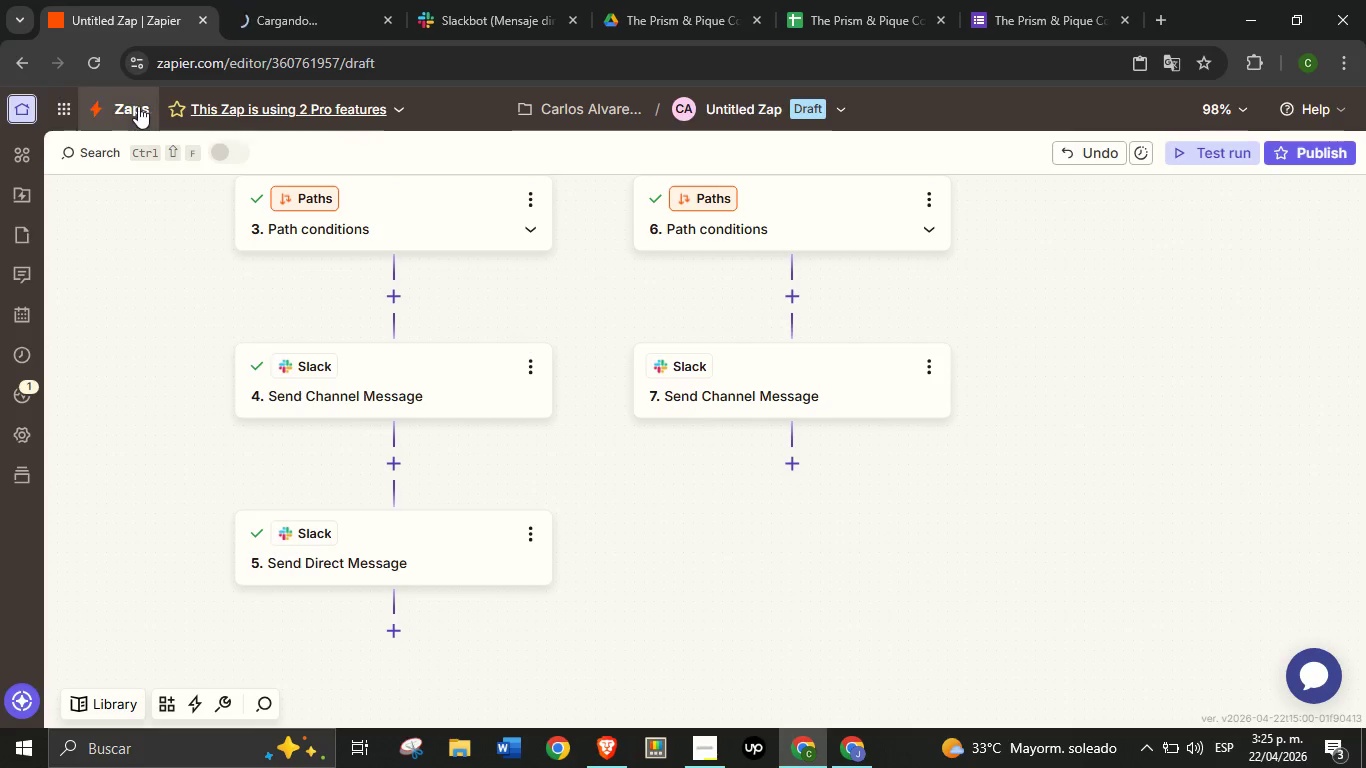 
left_click([88, 133])
 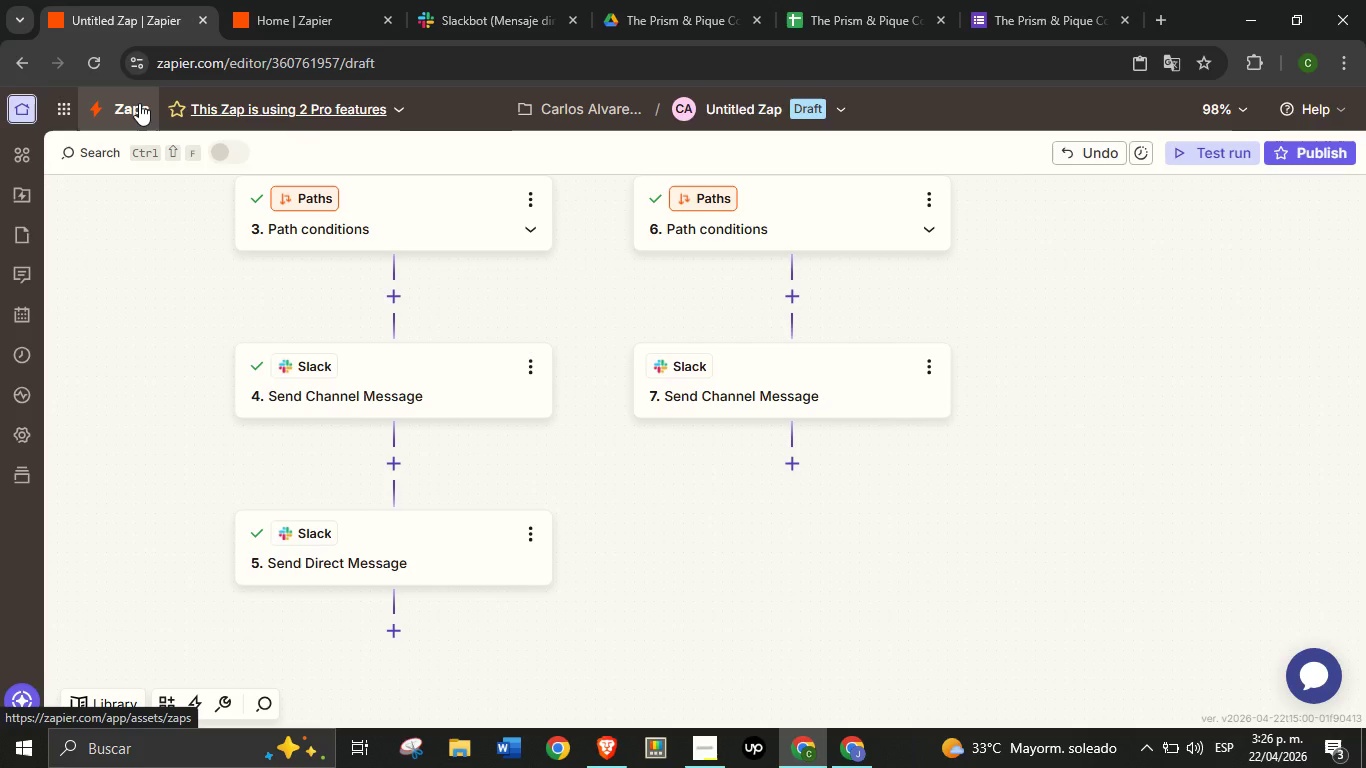 
wait(76.34)
 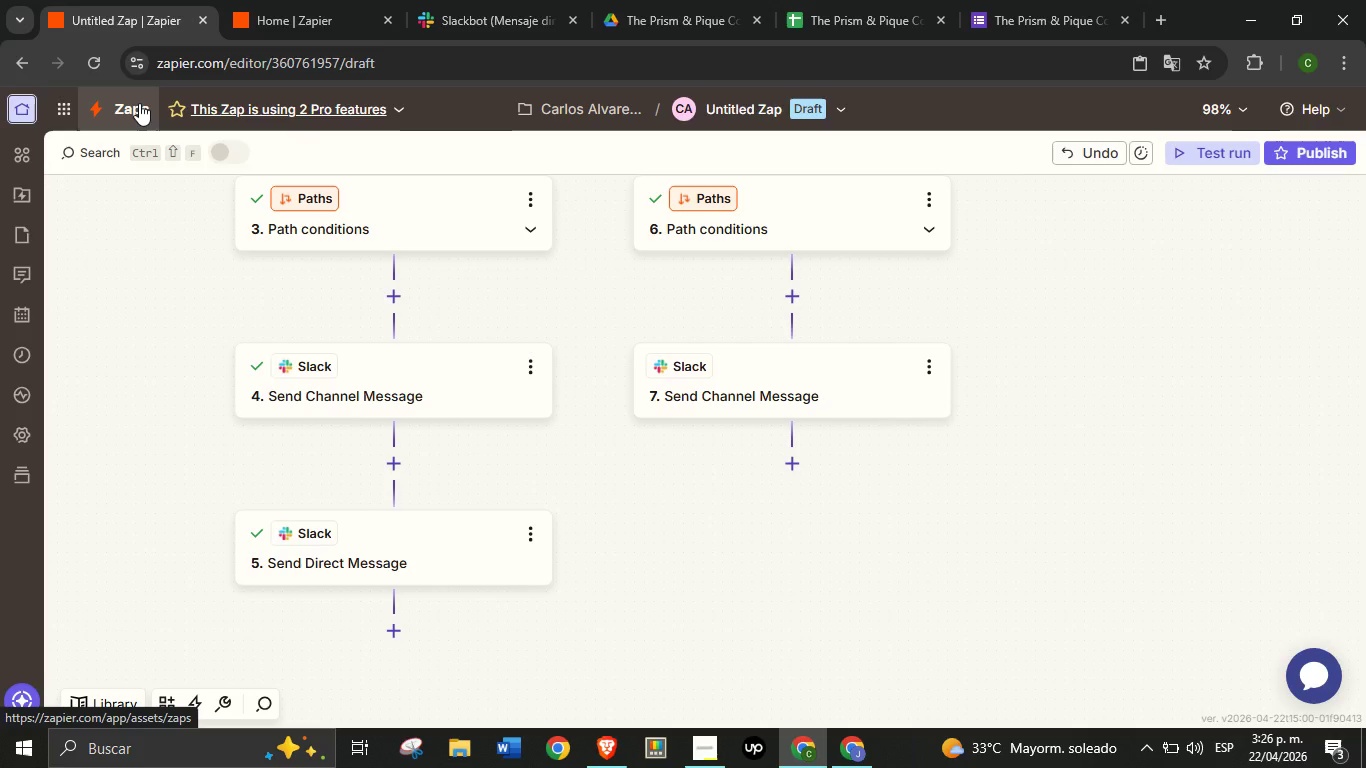 
left_click([49, 180])
 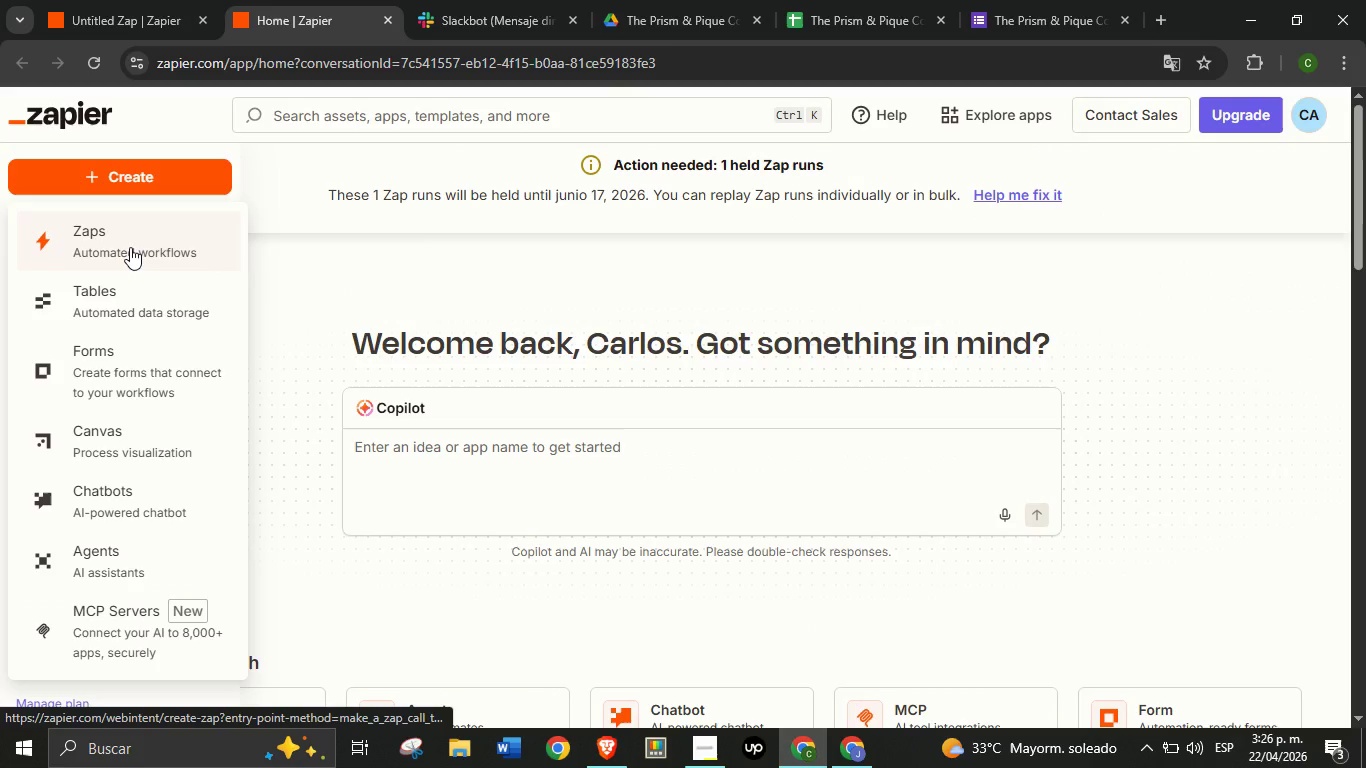 
left_click([130, 247])
 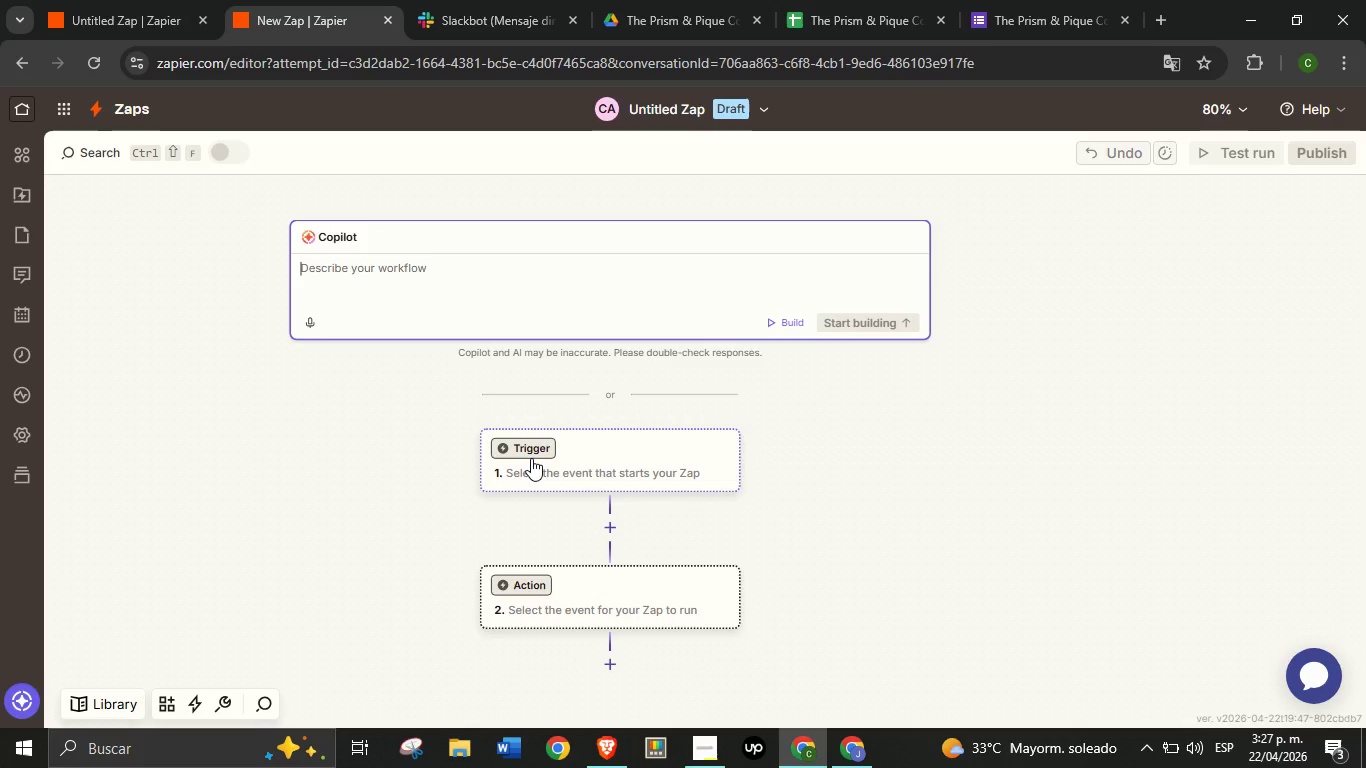 
wait(79.67)
 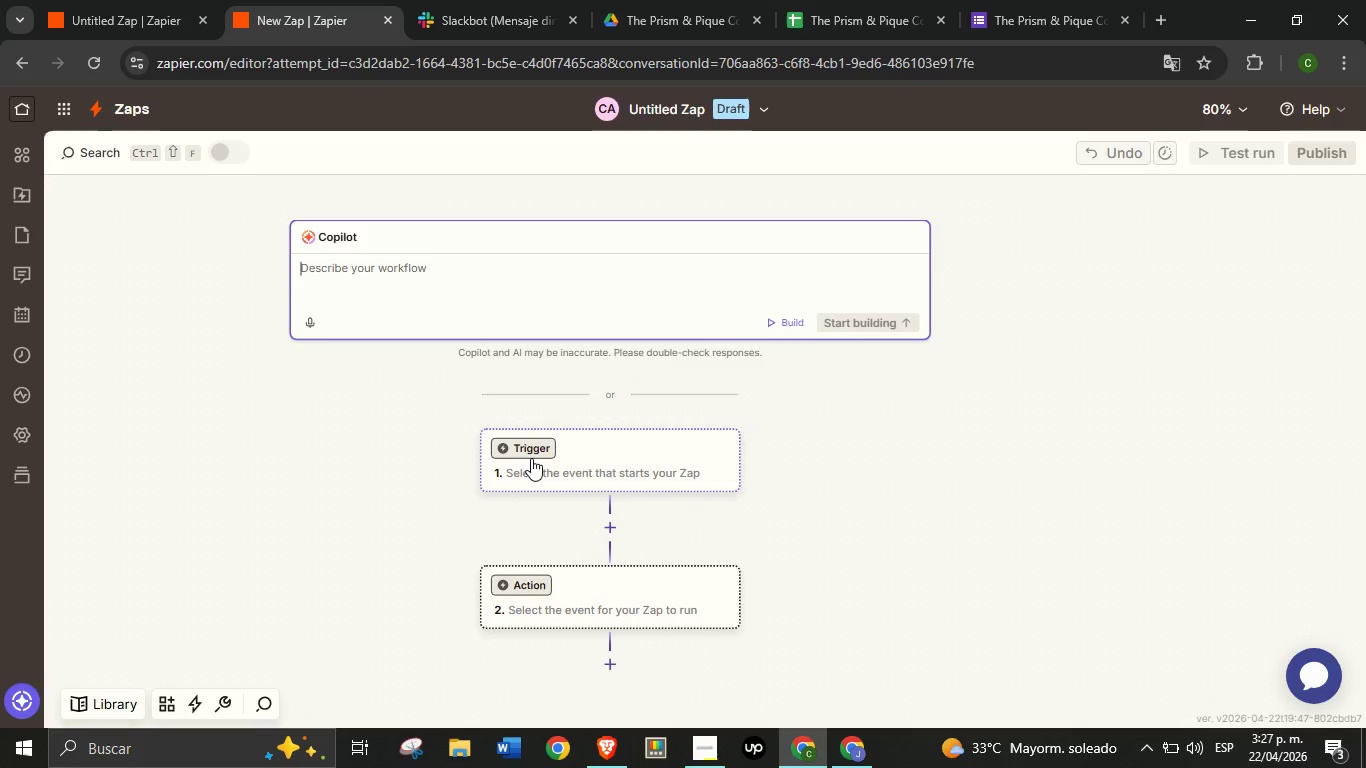 
left_click([531, 458])
 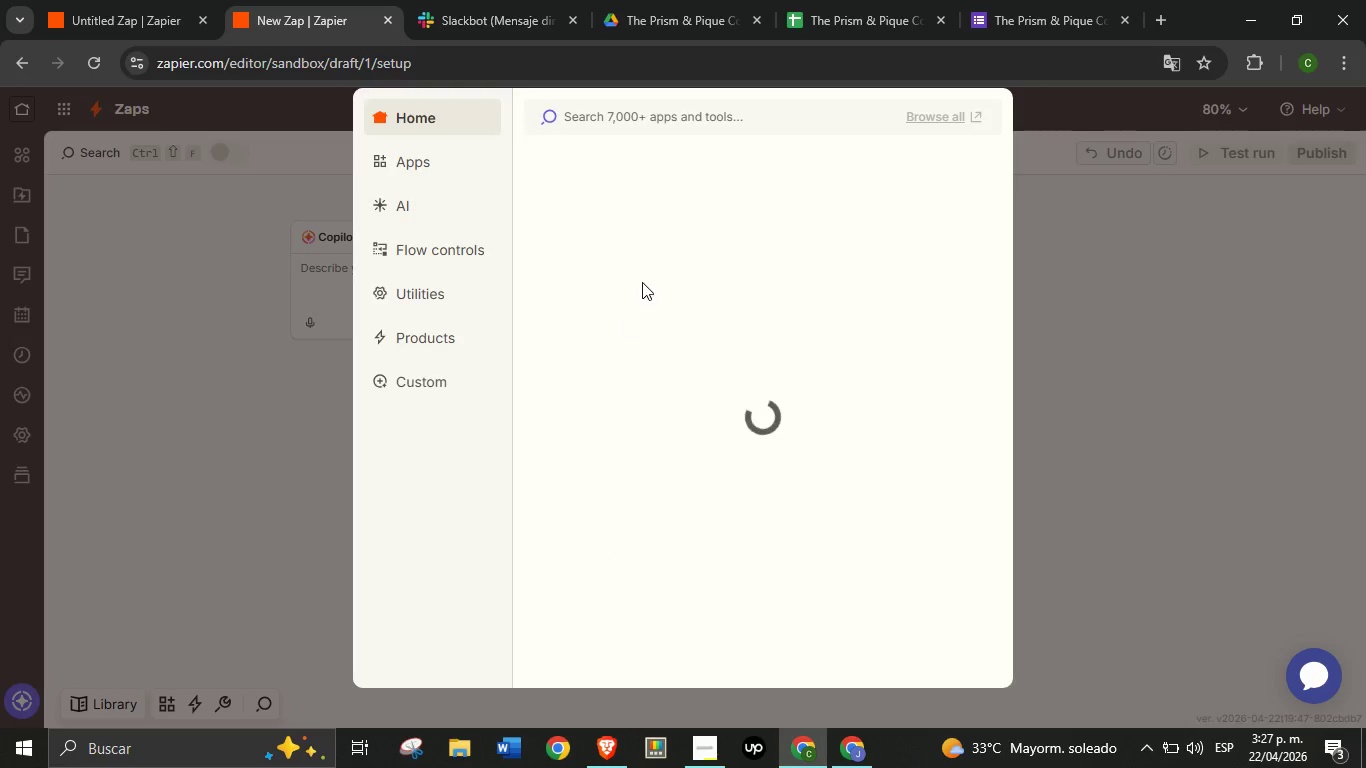 
mouse_move([649, 310])
 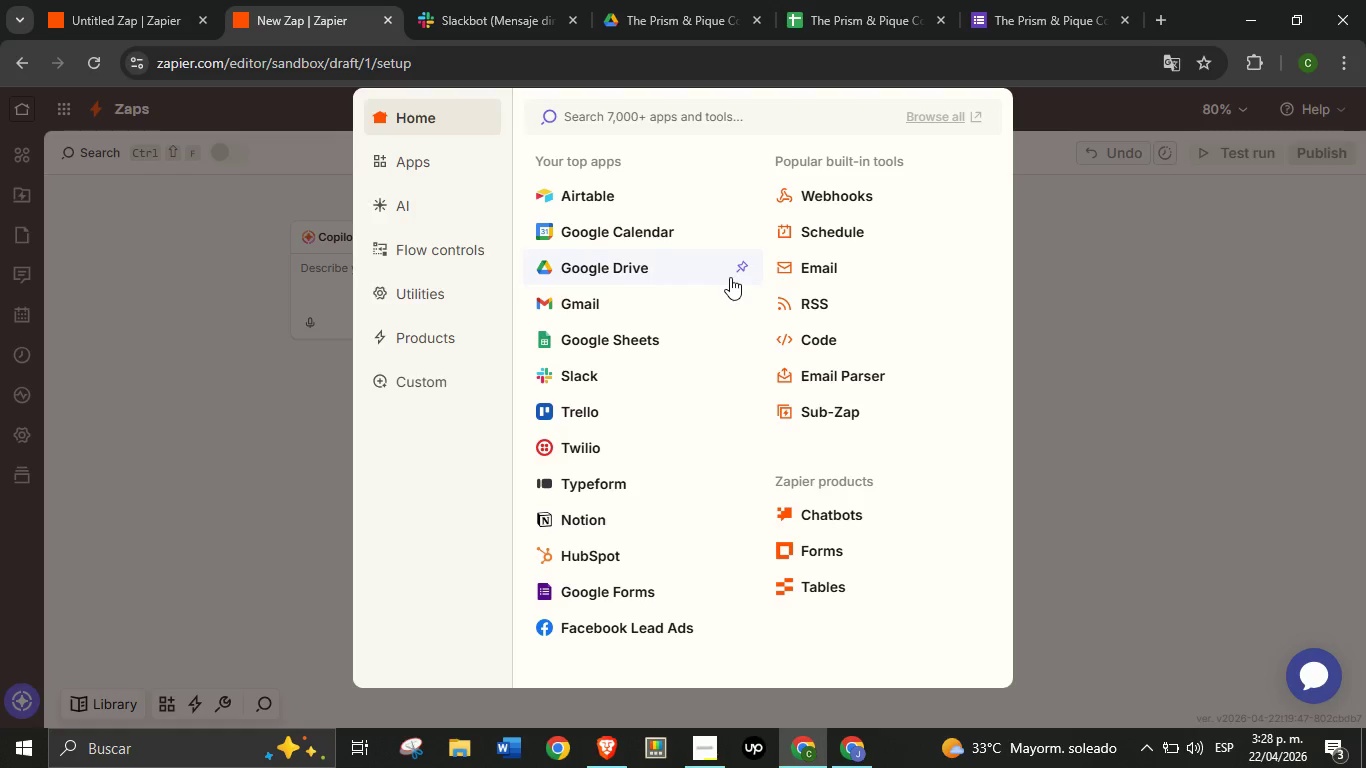 
wait(14.32)
 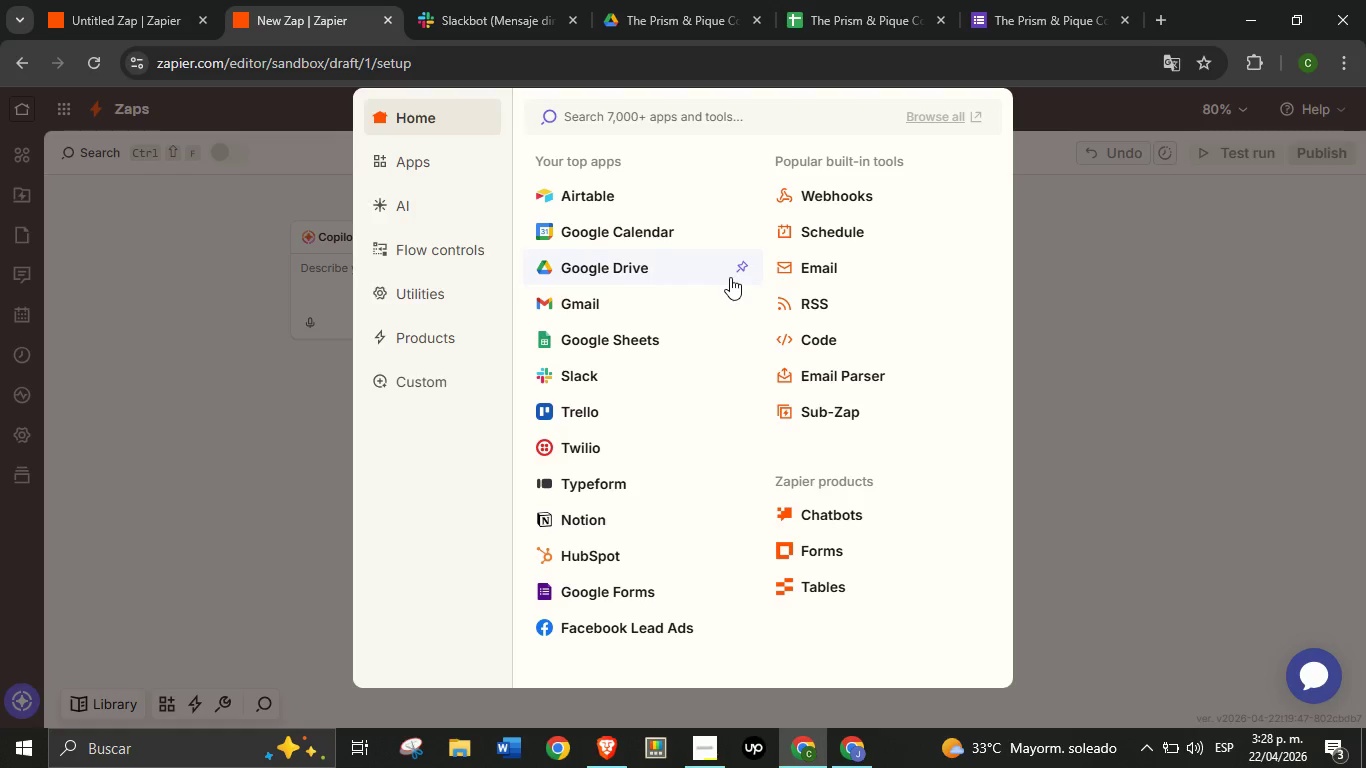 
type(calend)
 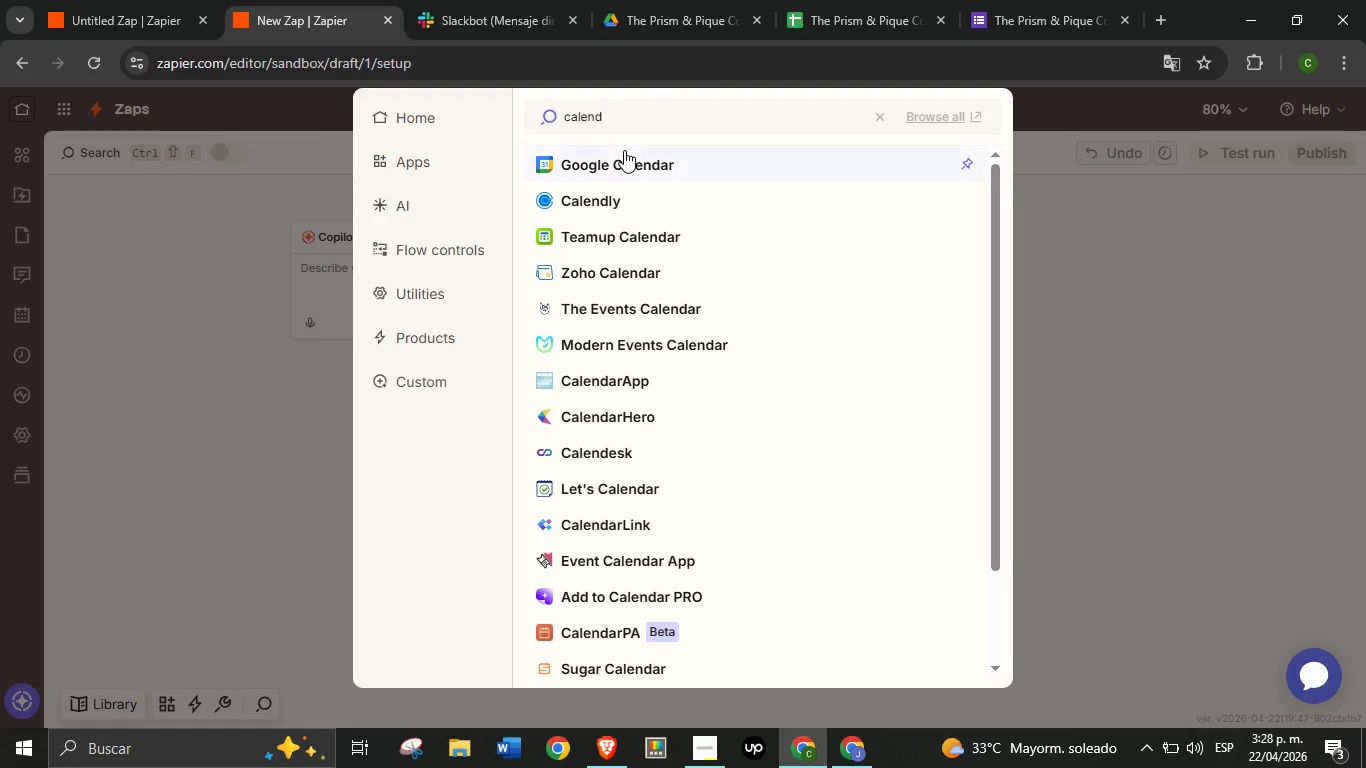 
left_click([626, 157])
 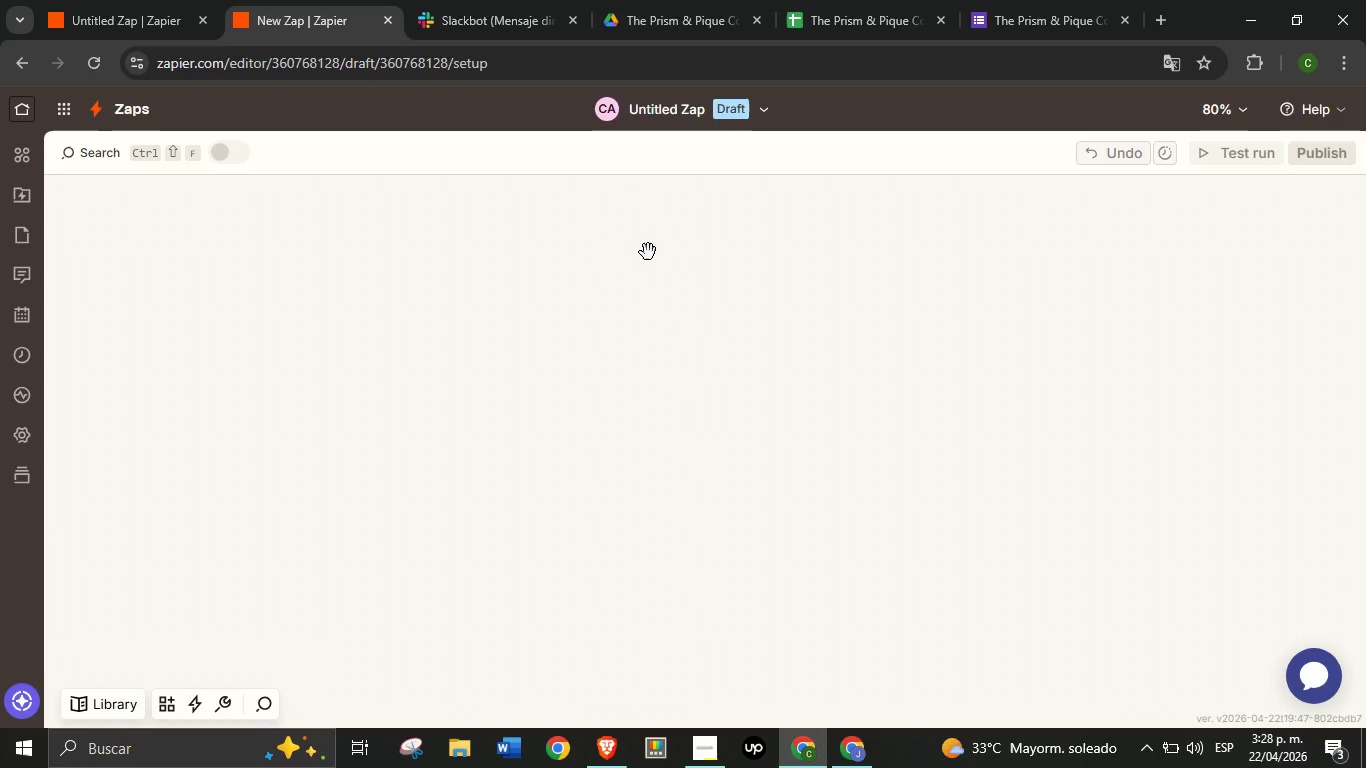 
mouse_move([661, 244])
 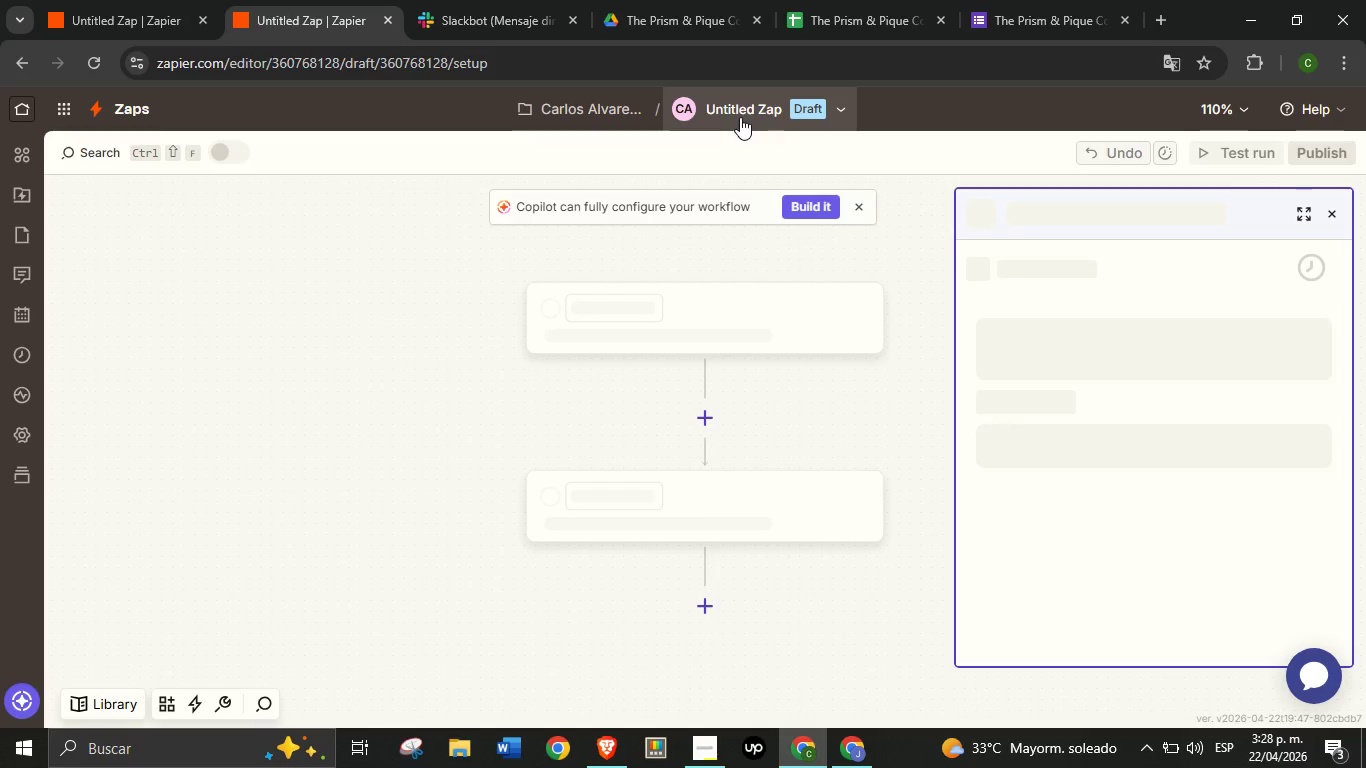 
left_click([740, 117])
 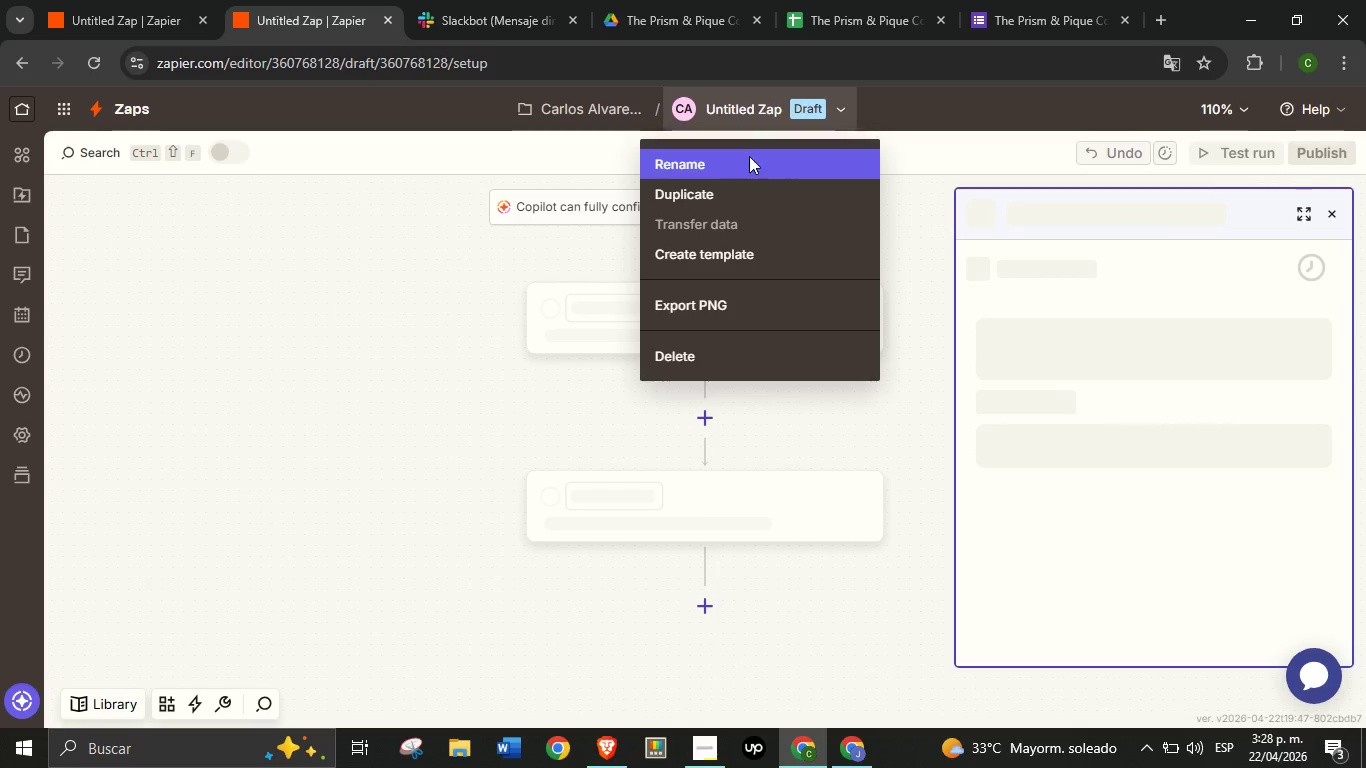 
left_click([749, 156])
 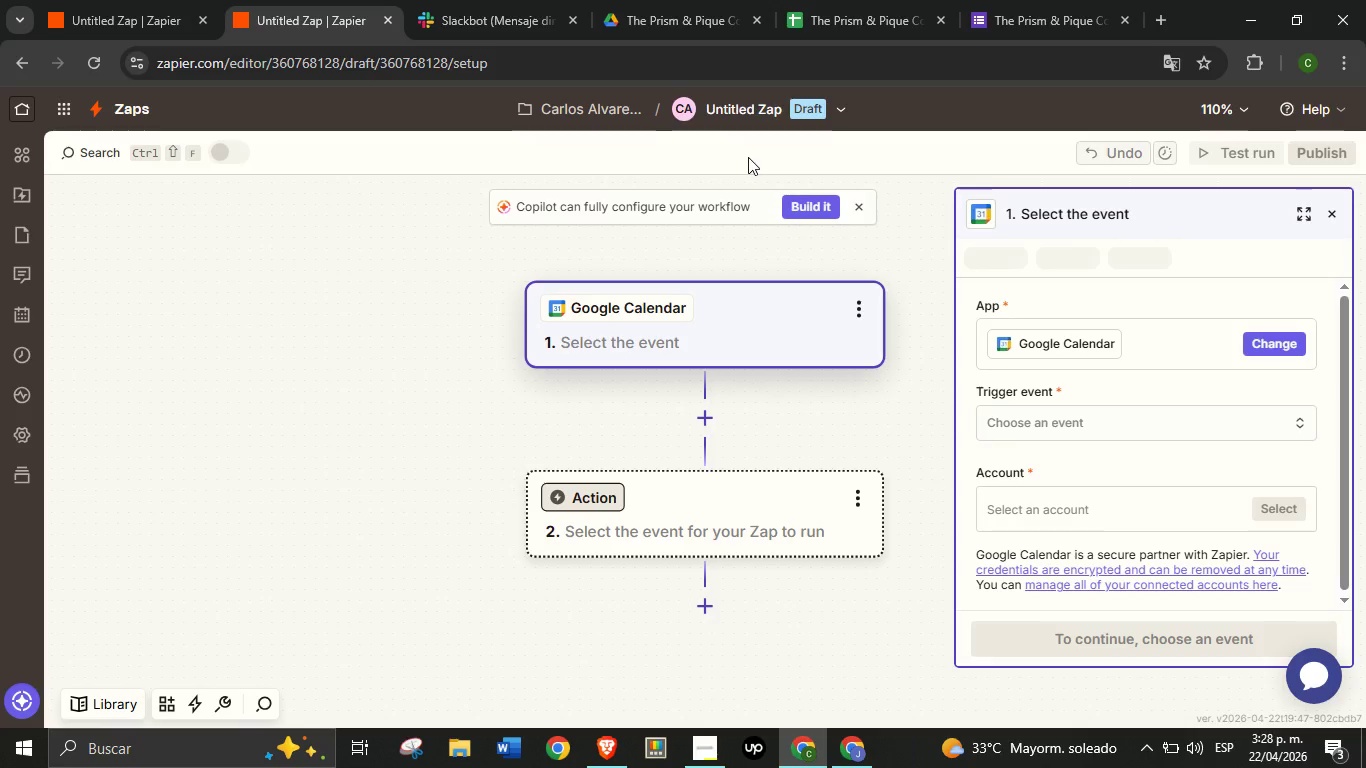 
wait(8.06)
 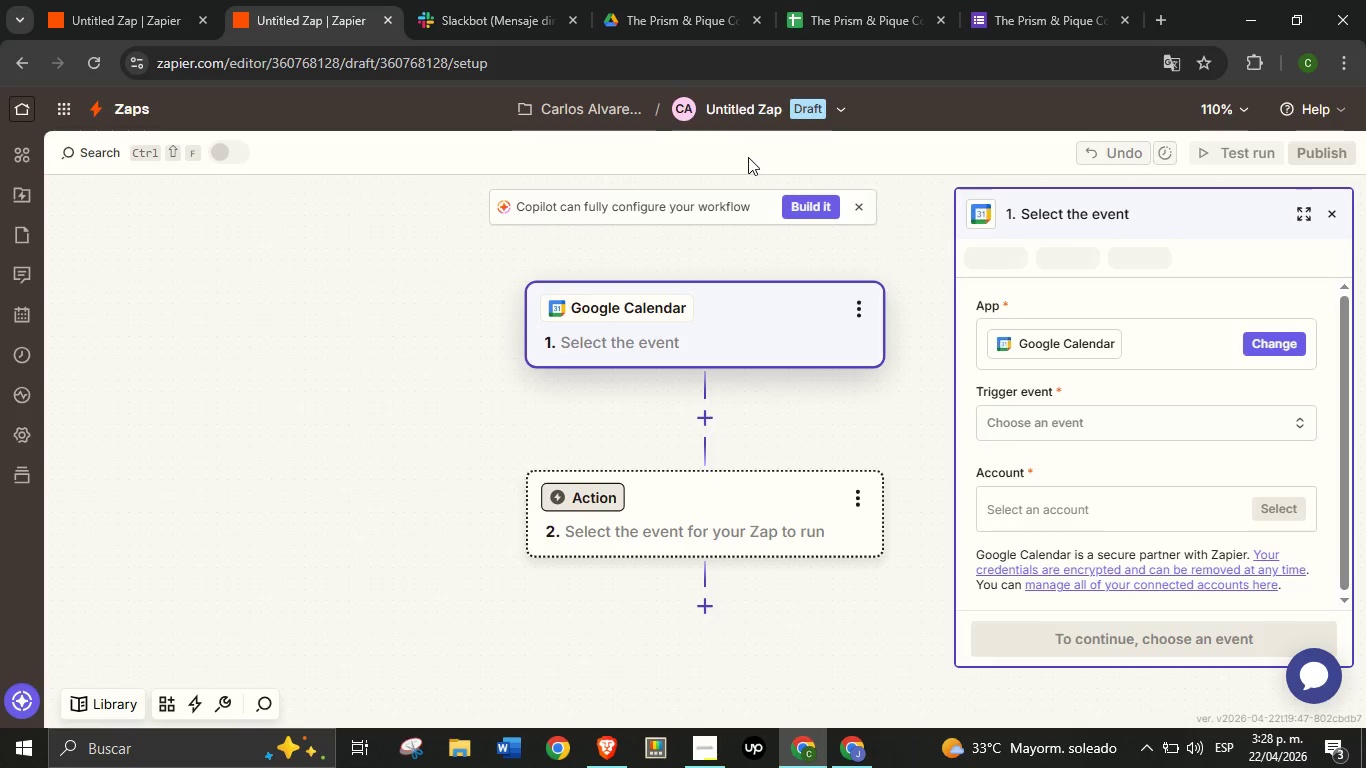 
type(Flu)
 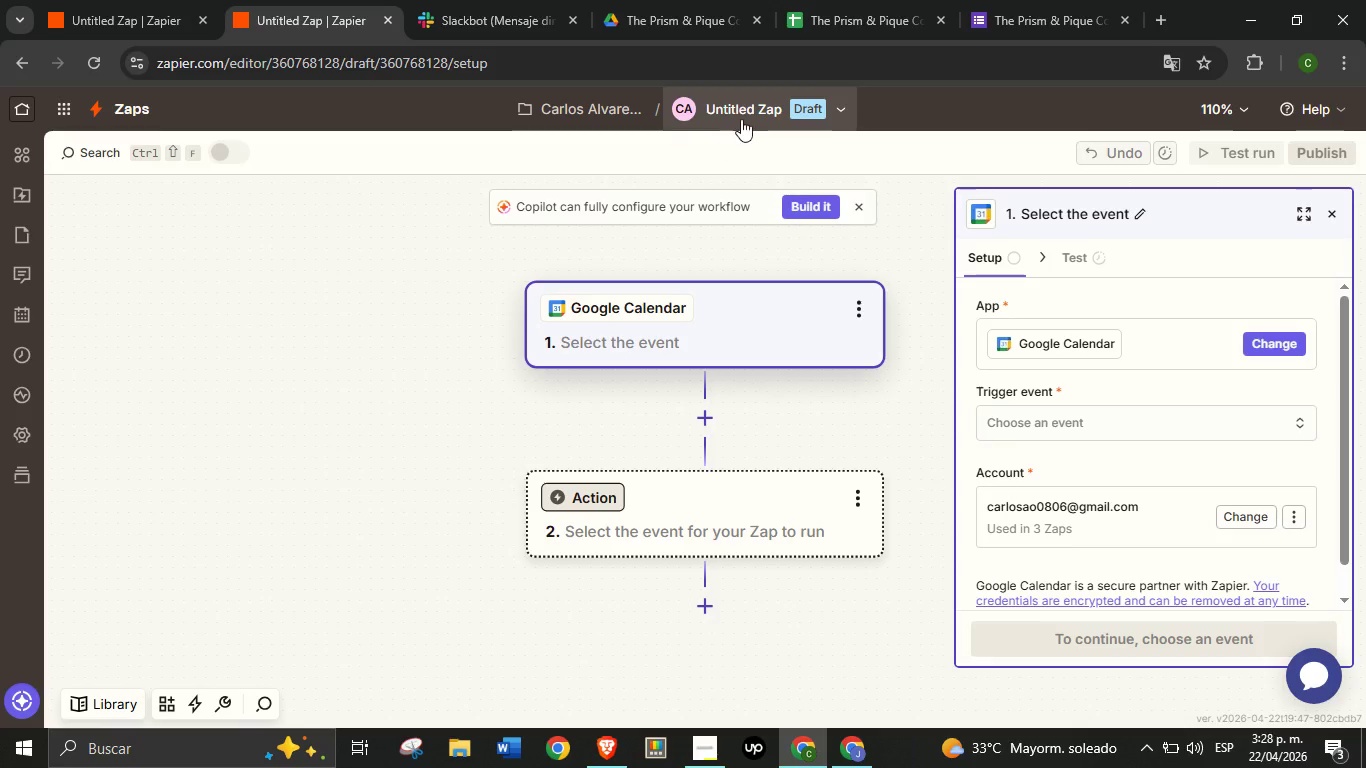 
left_click([743, 116])
 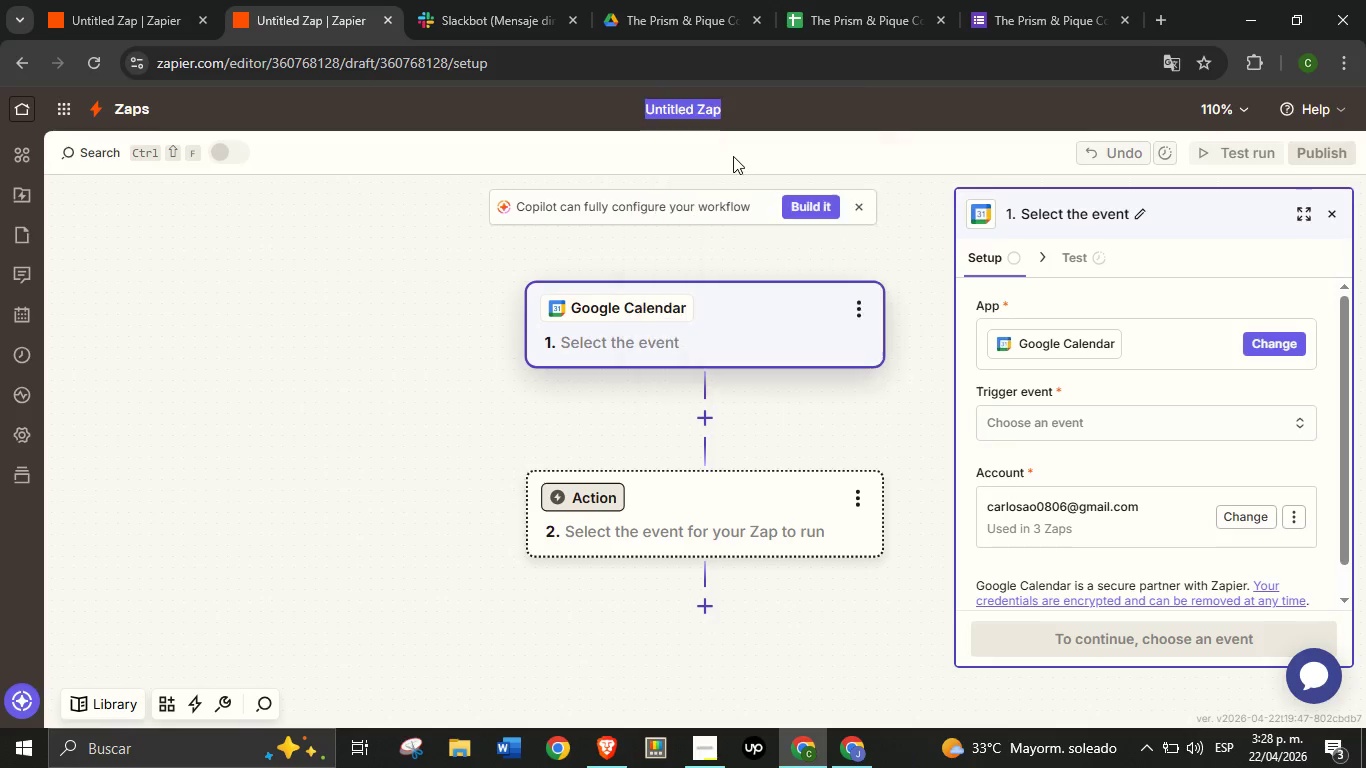 
left_click([733, 156])
 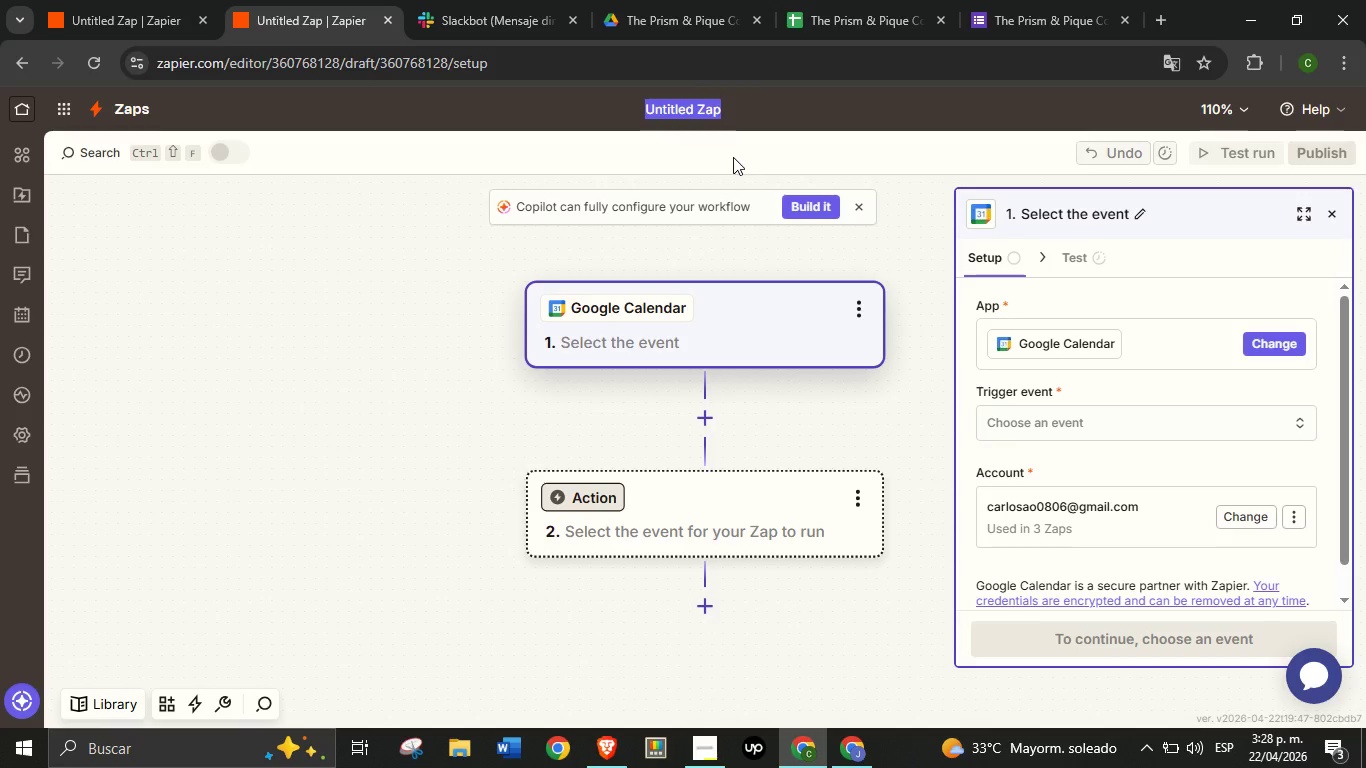 
type(Flujo B  [Home])
 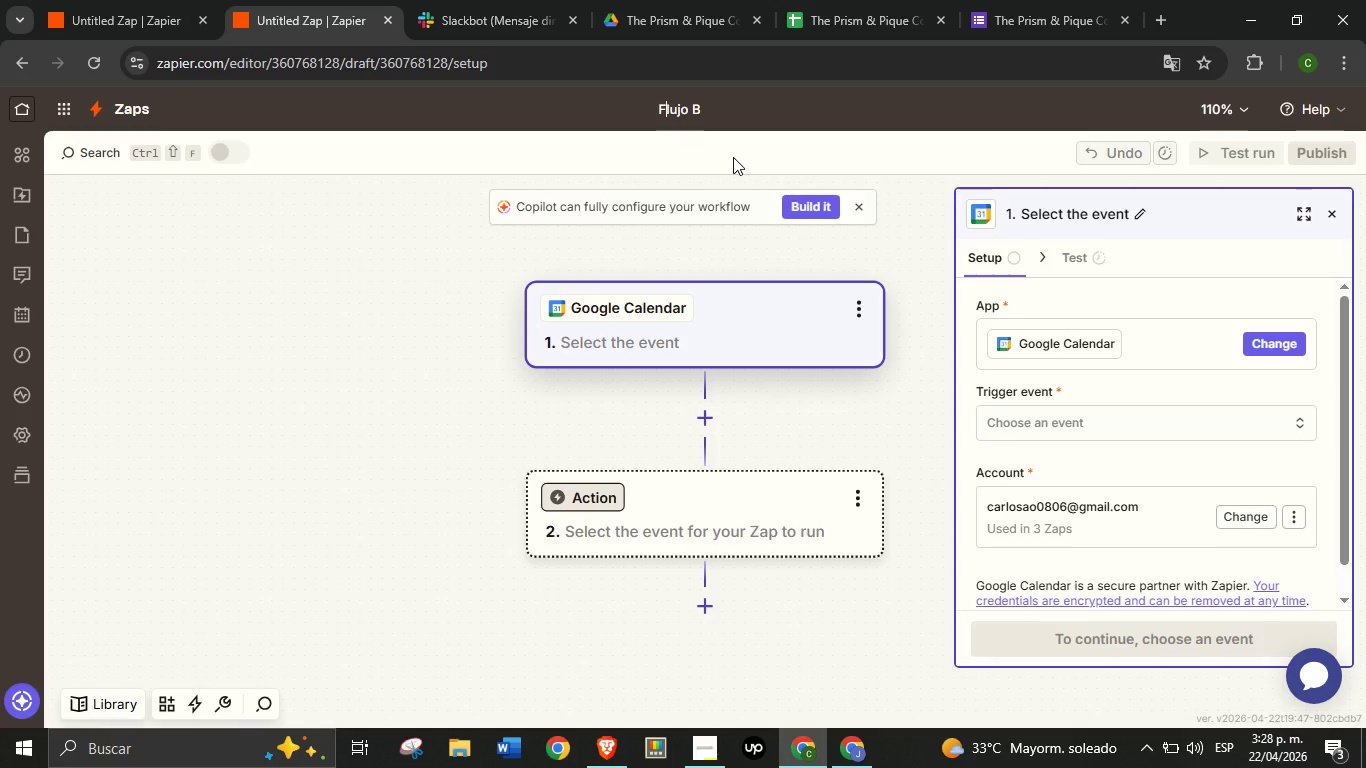 
hold_key(key=ArrowRight, duration=0.64)
 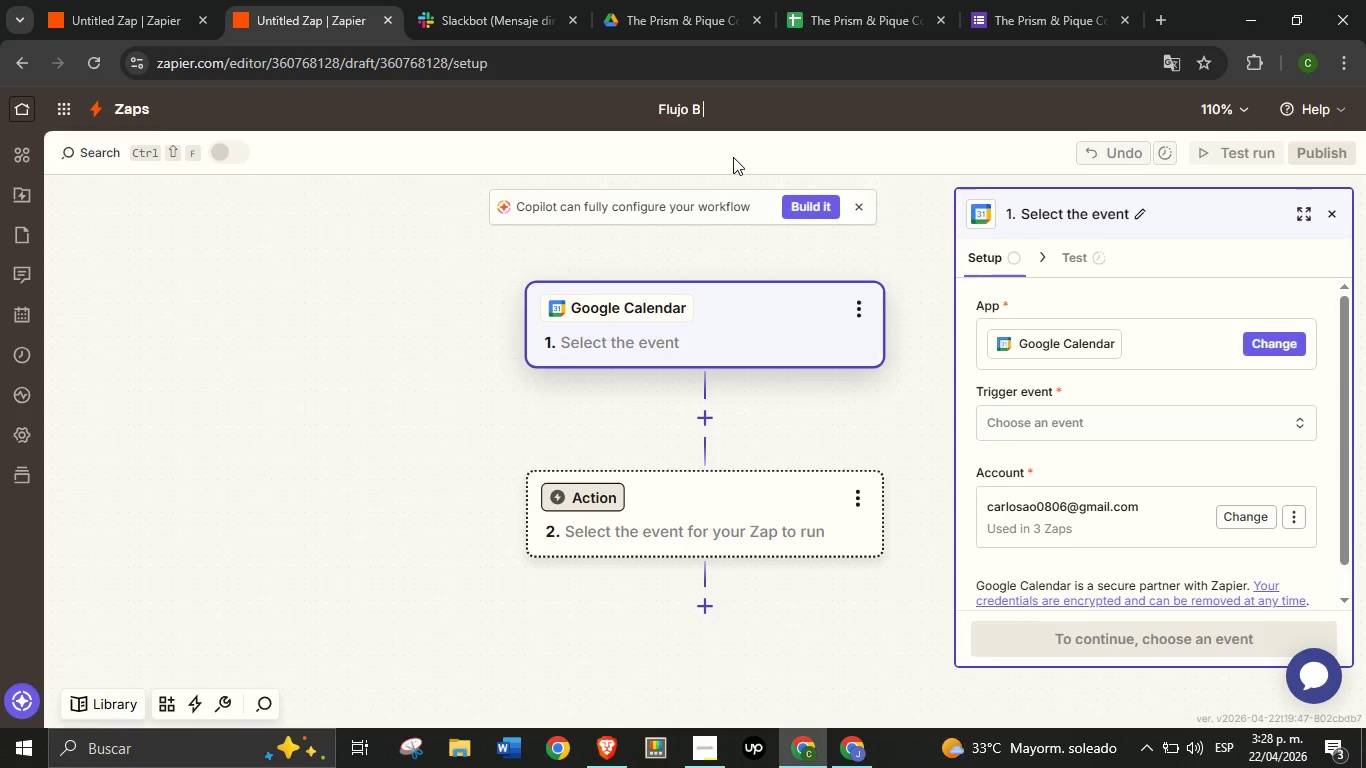 
key(ArrowRight)
 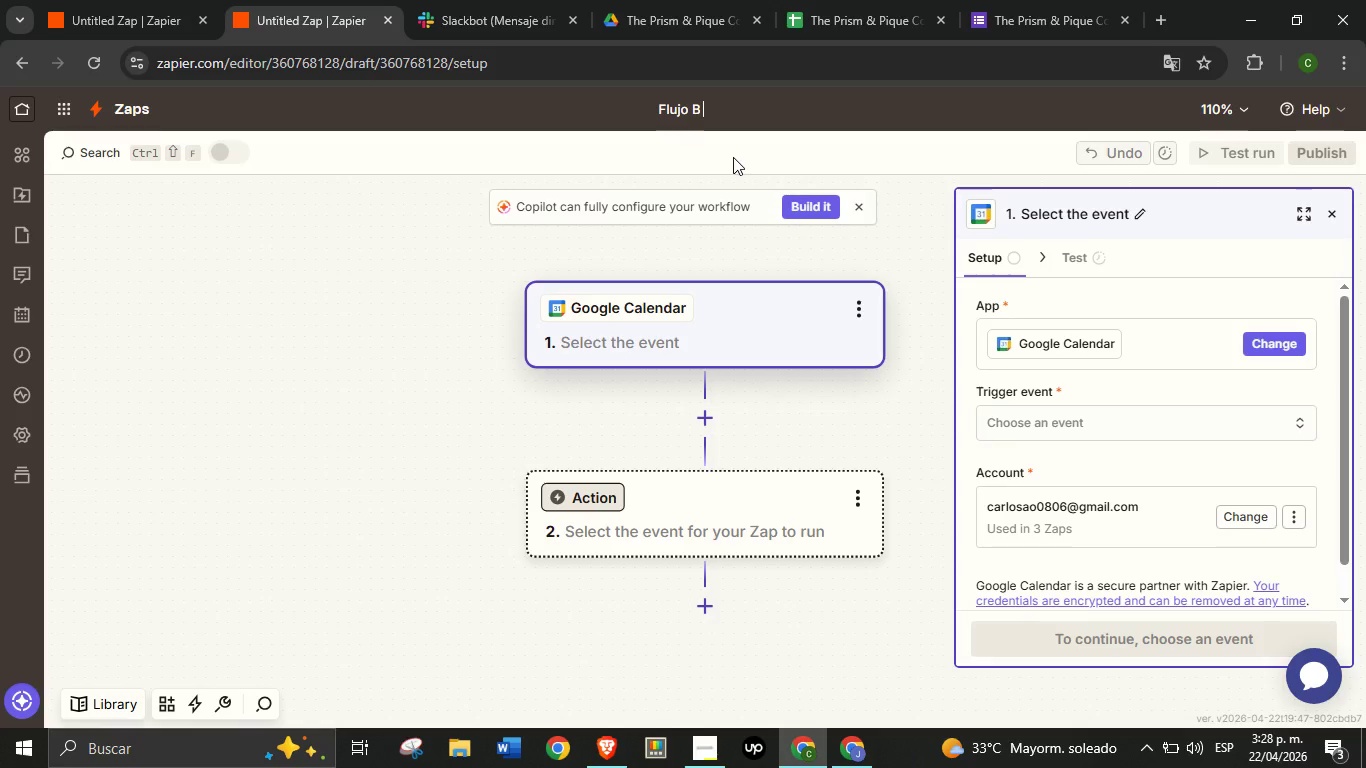 
key(ArrowRight)
 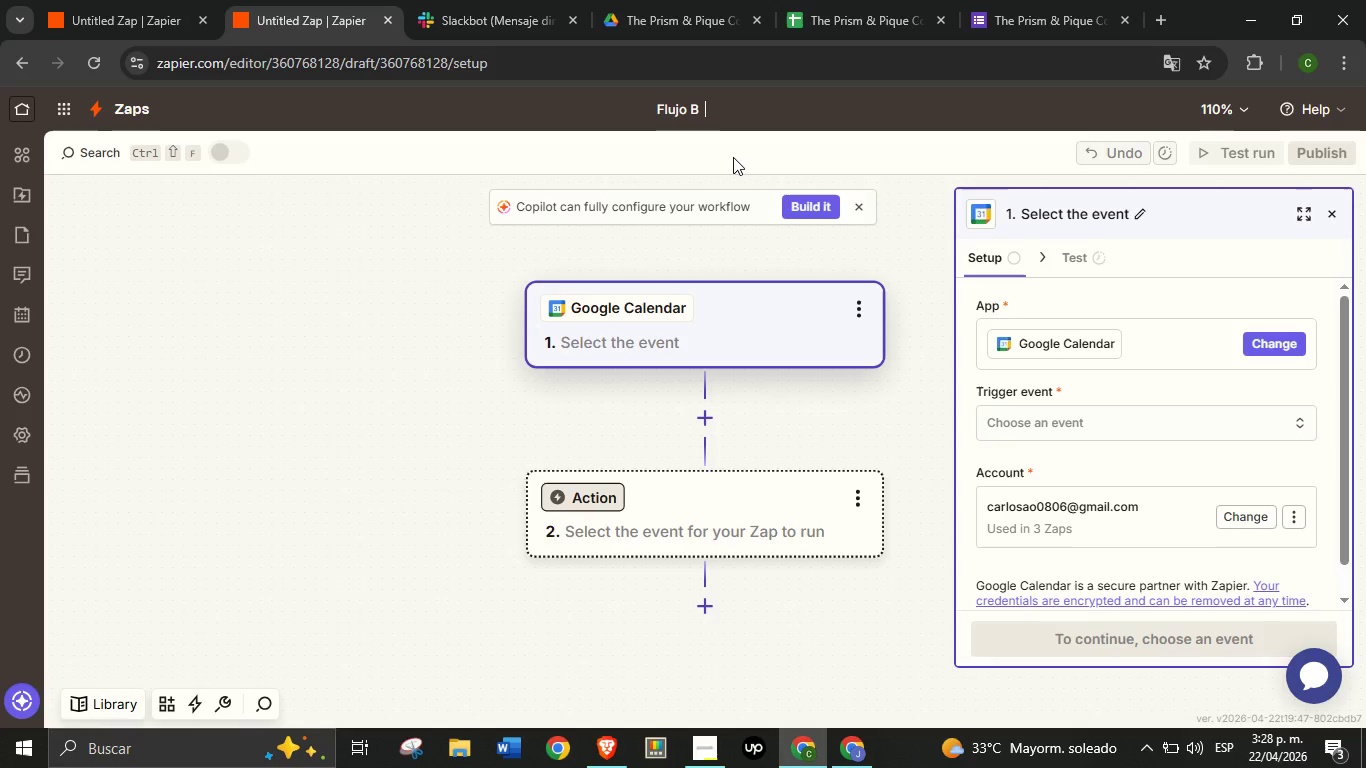 
type( )
key(Backspace)
type(- Sincronizaci;on de )
key(Backspace)
key(Backspace)
key(Backspace)
key(Backspace)
key(Backspace)
key(Backspace)
key(Backspace)
key(Backspace)
key(Backspace)
key(Backspace)
type(esi;on silenciosa)
 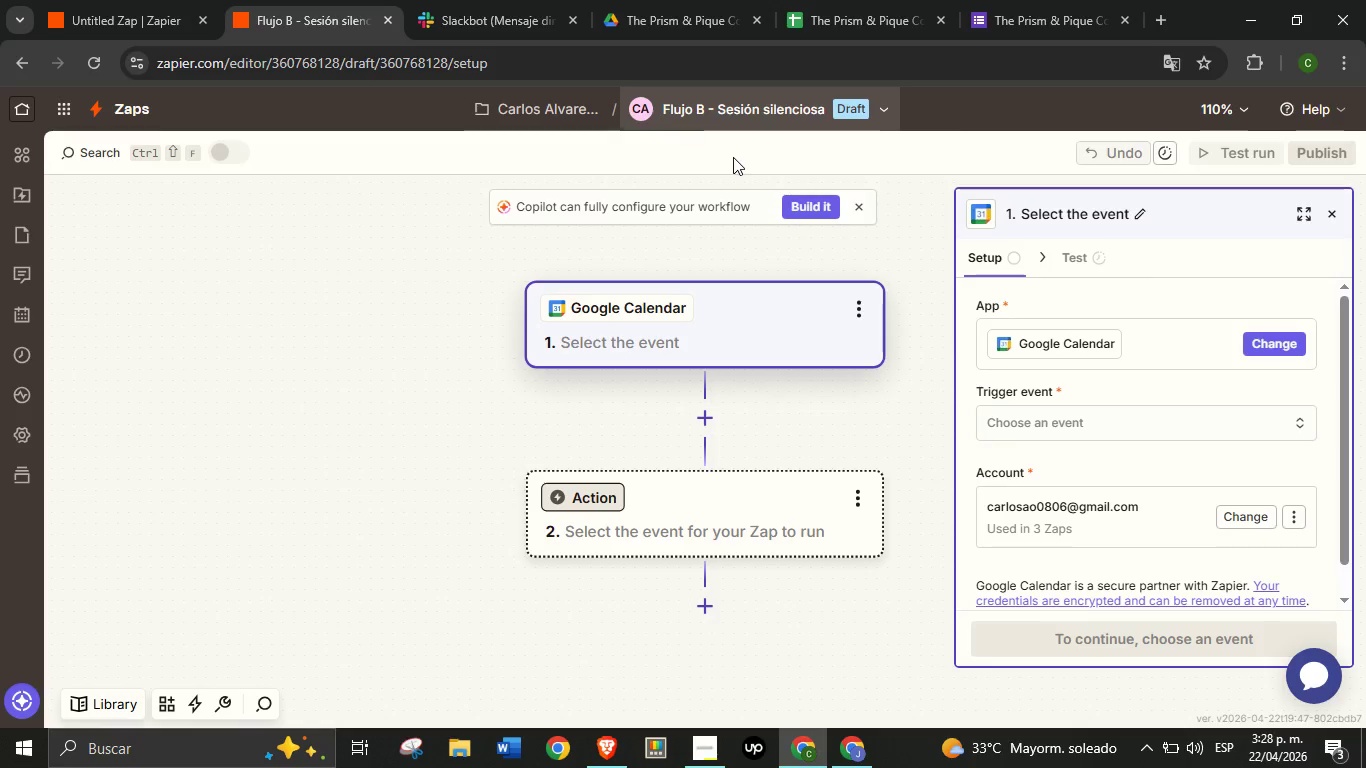 
key(Enter)
 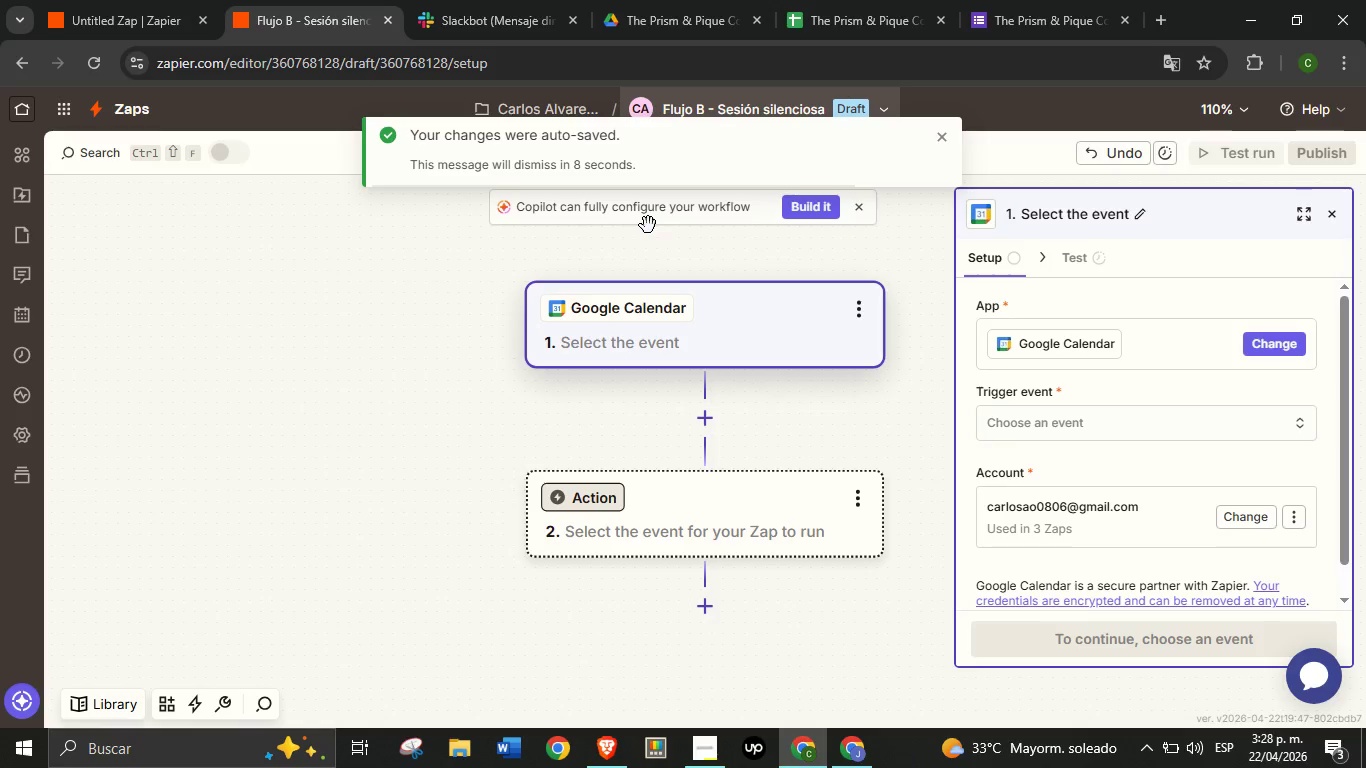 
wait(8.23)
 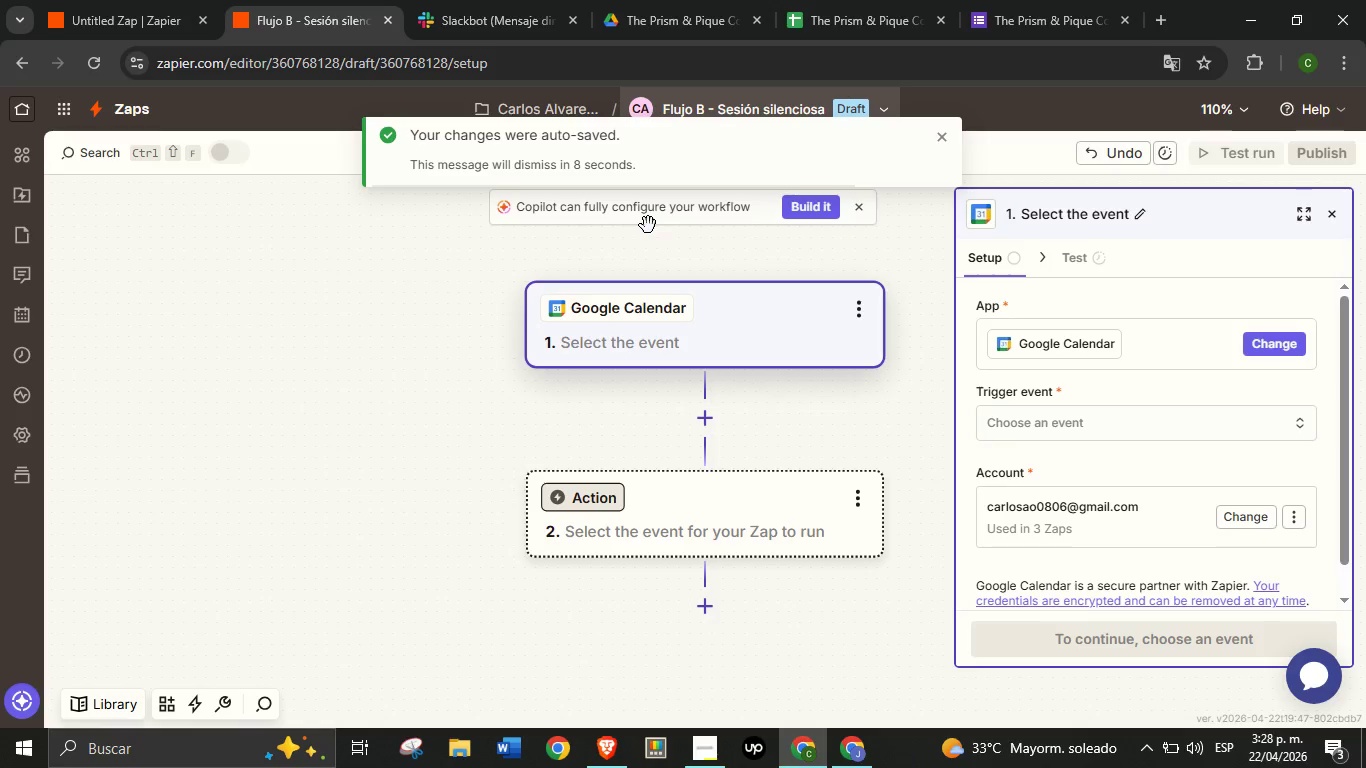 
left_click([1053, 425])
 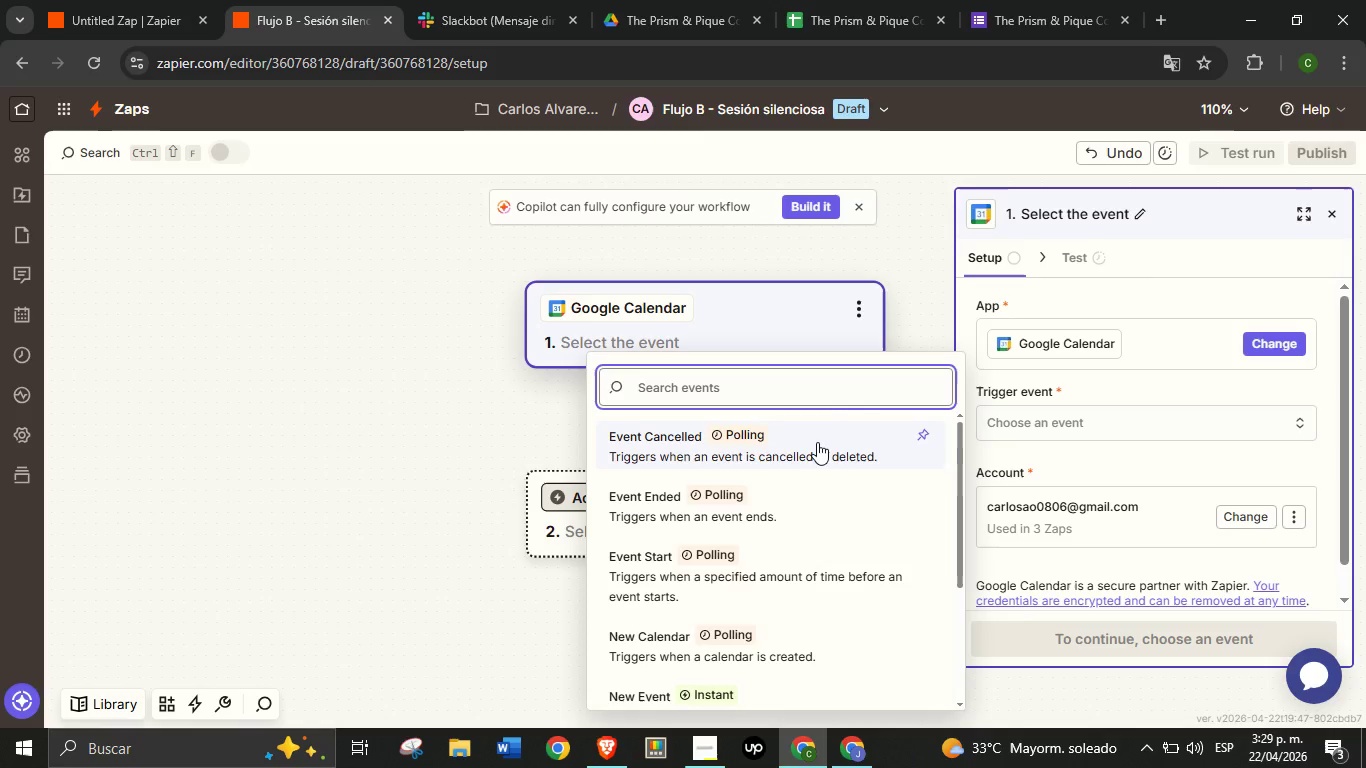 
wait(6.56)
 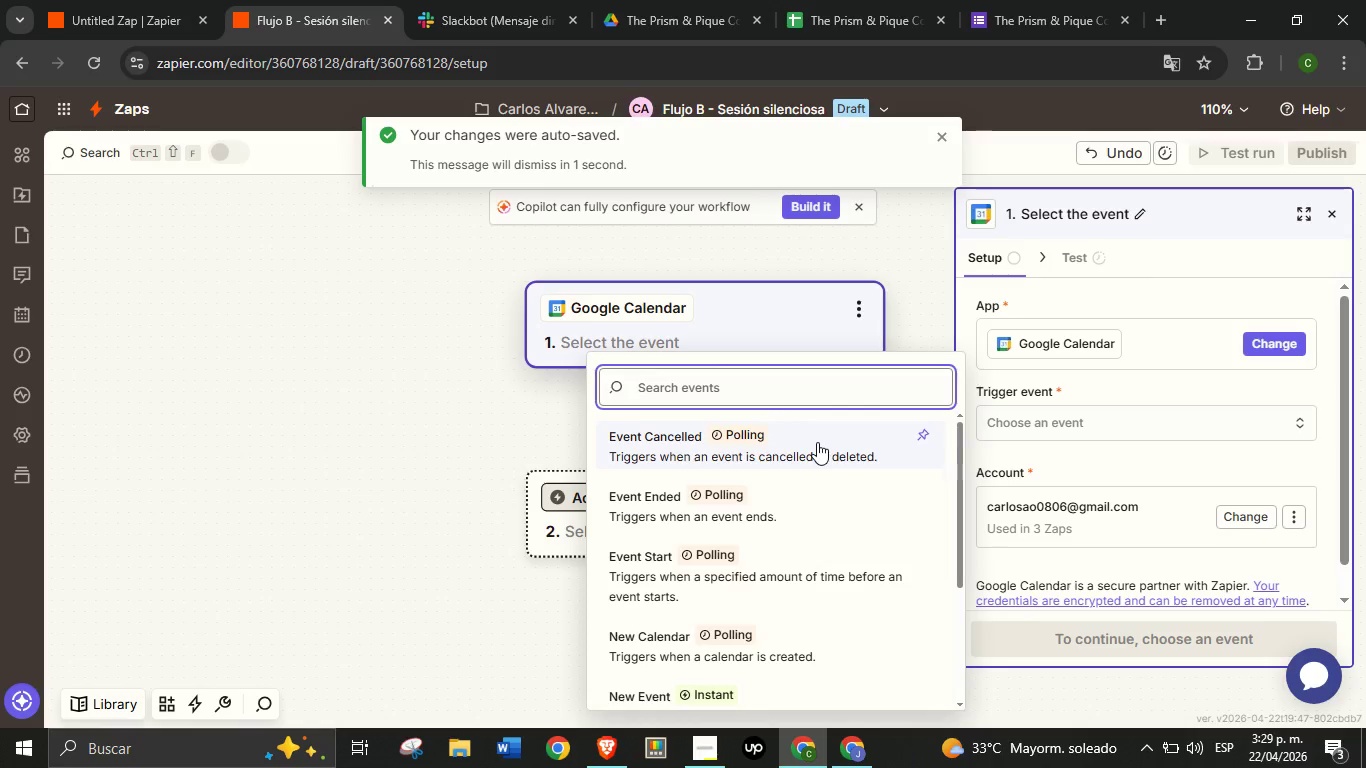 
left_click([752, 571])
 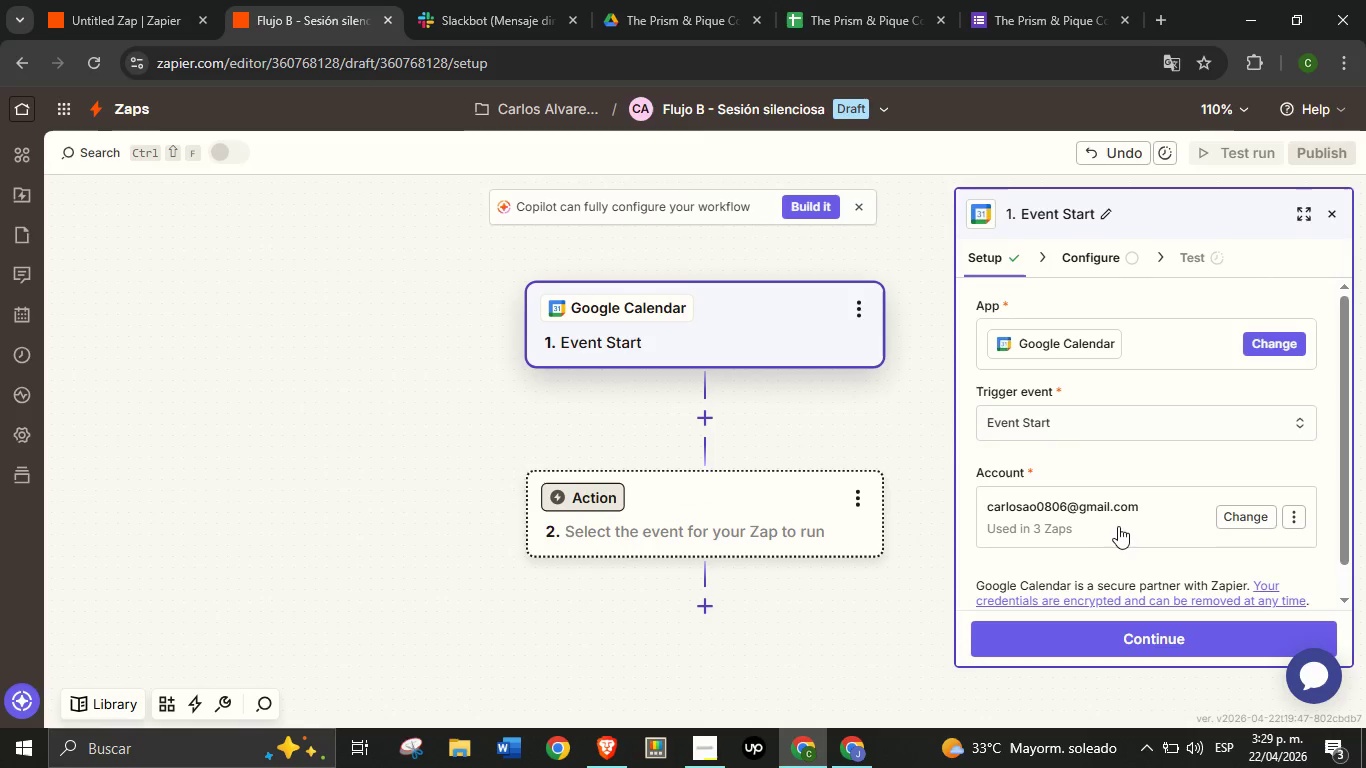 
scroll: coordinate [1129, 580], scroll_direction: down, amount: 2.0
 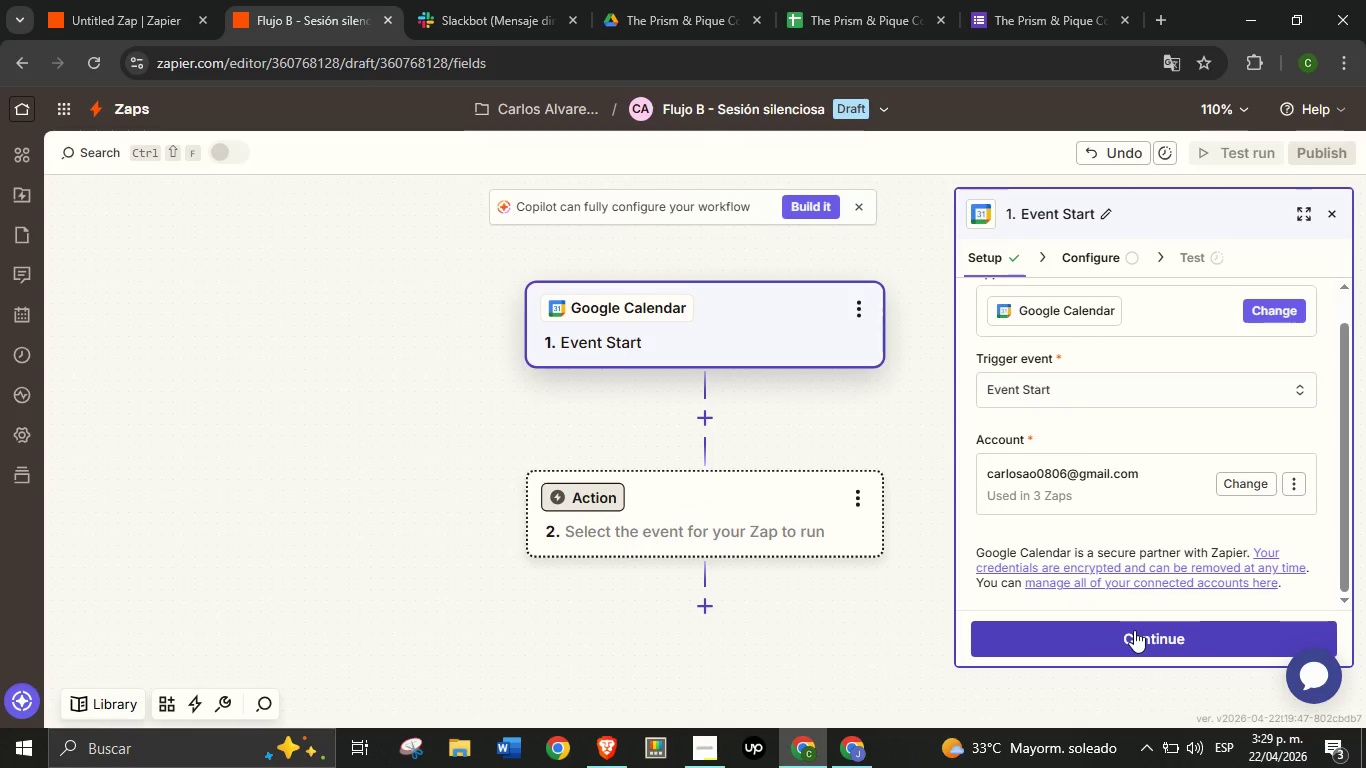 
left_click([1134, 630])
 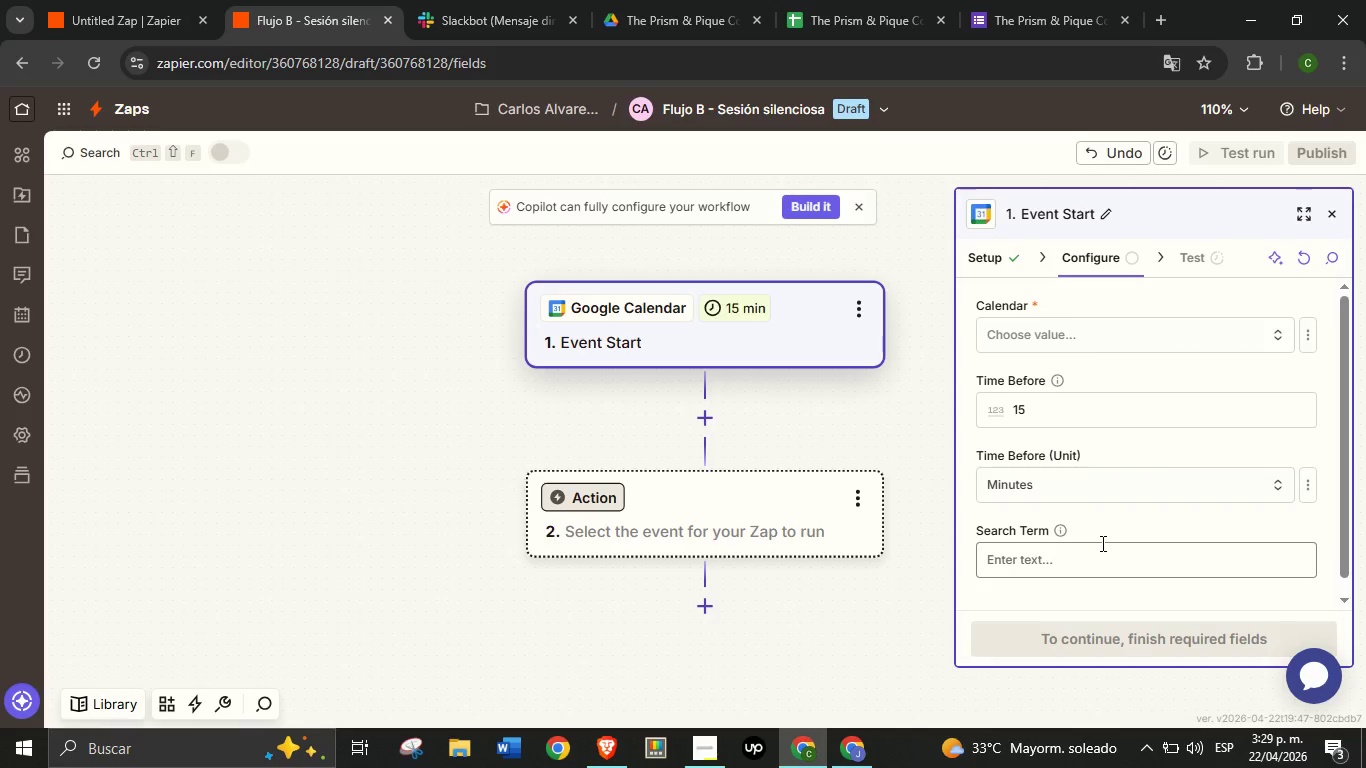 
wait(10.55)
 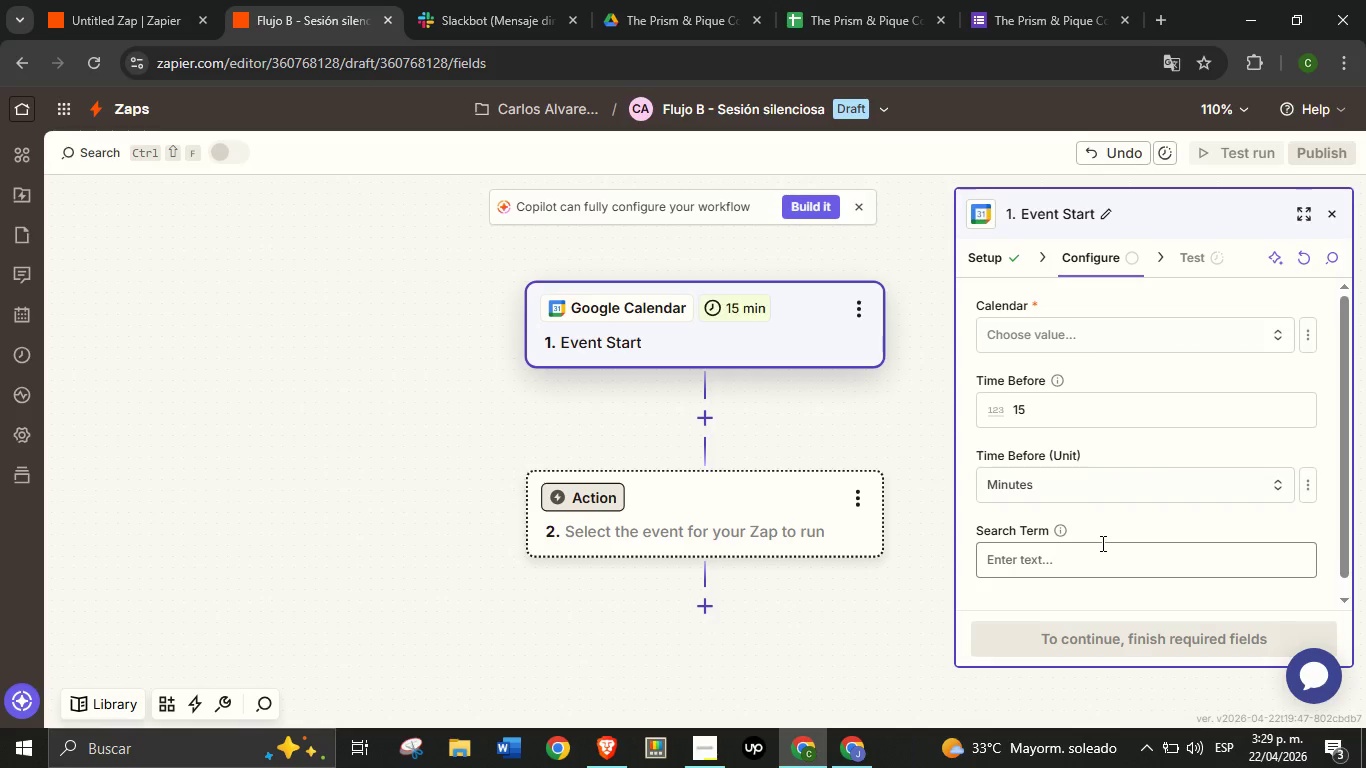 
left_click([1085, 324])
 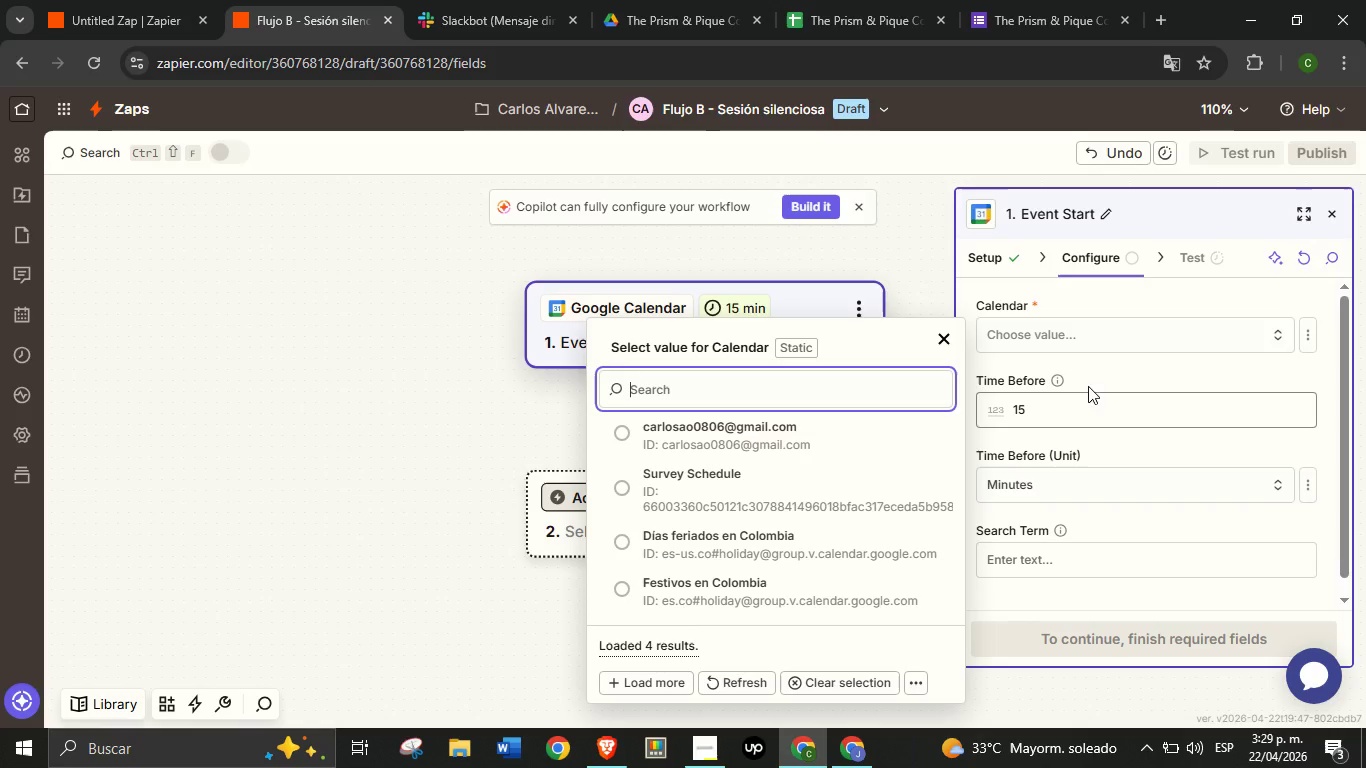 
left_click([1097, 373])
 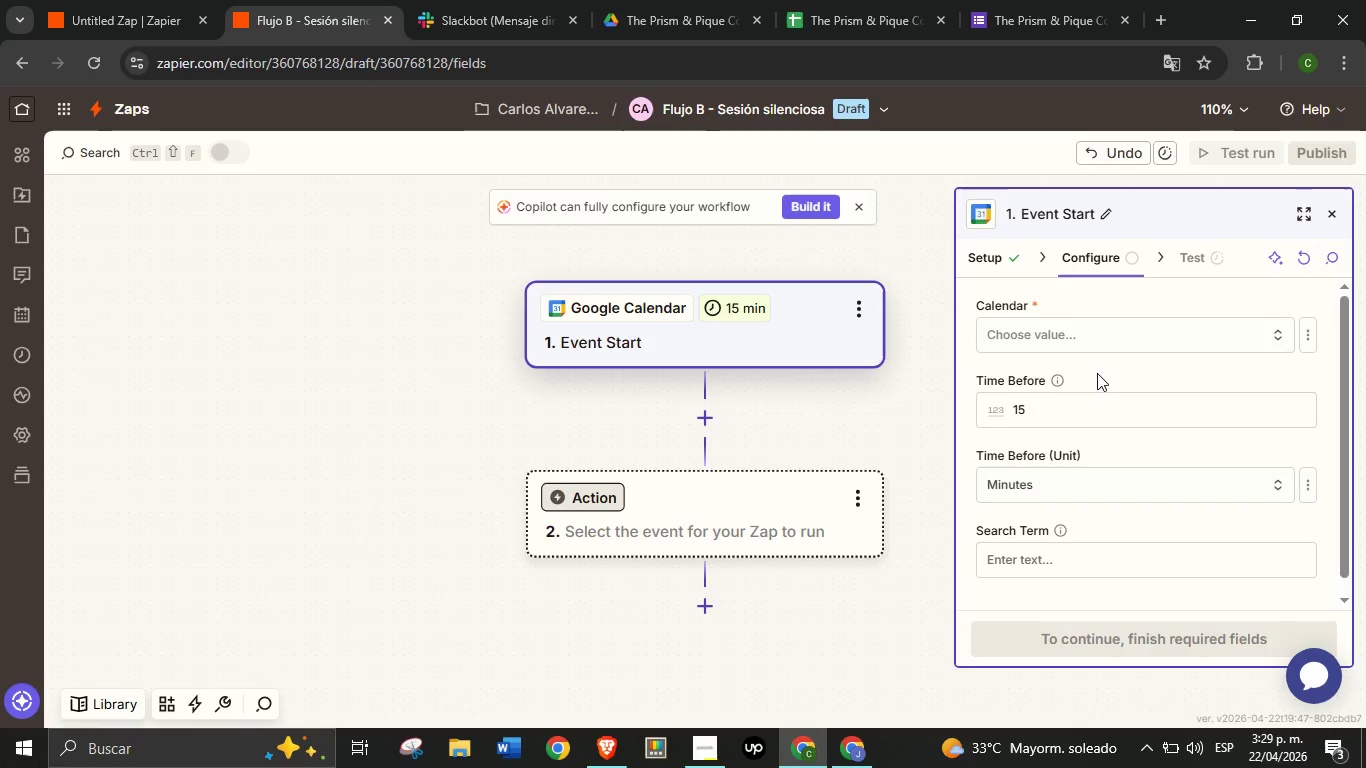 
wait(19.81)
 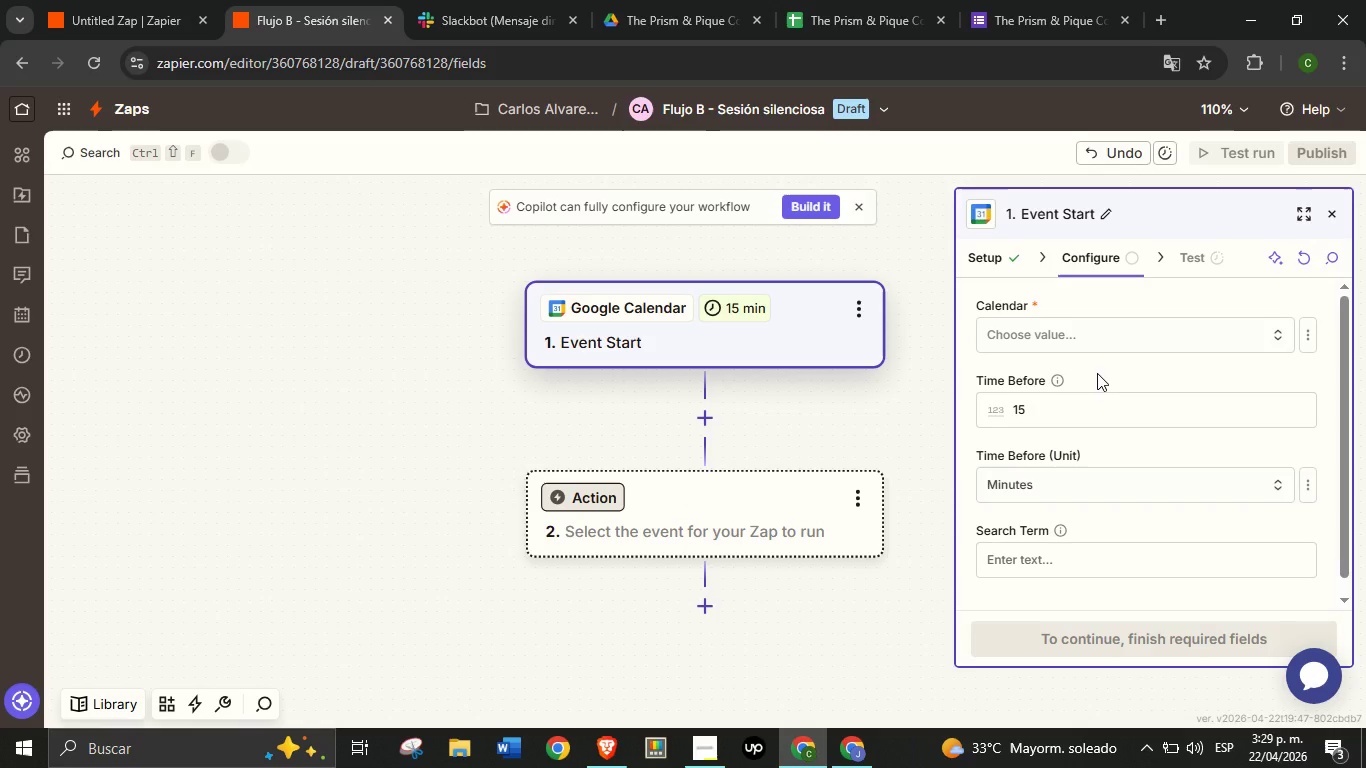 
type(google calendar)
 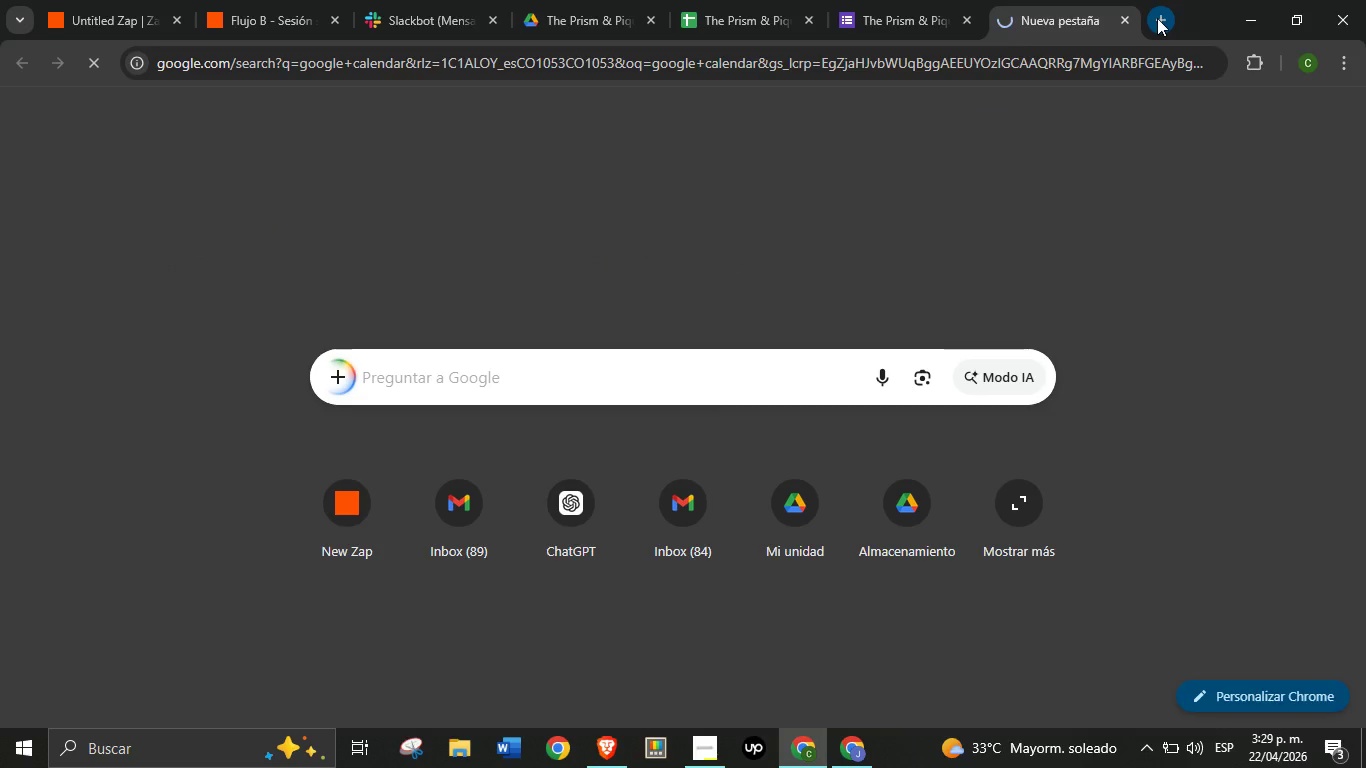 
key(Enter)
 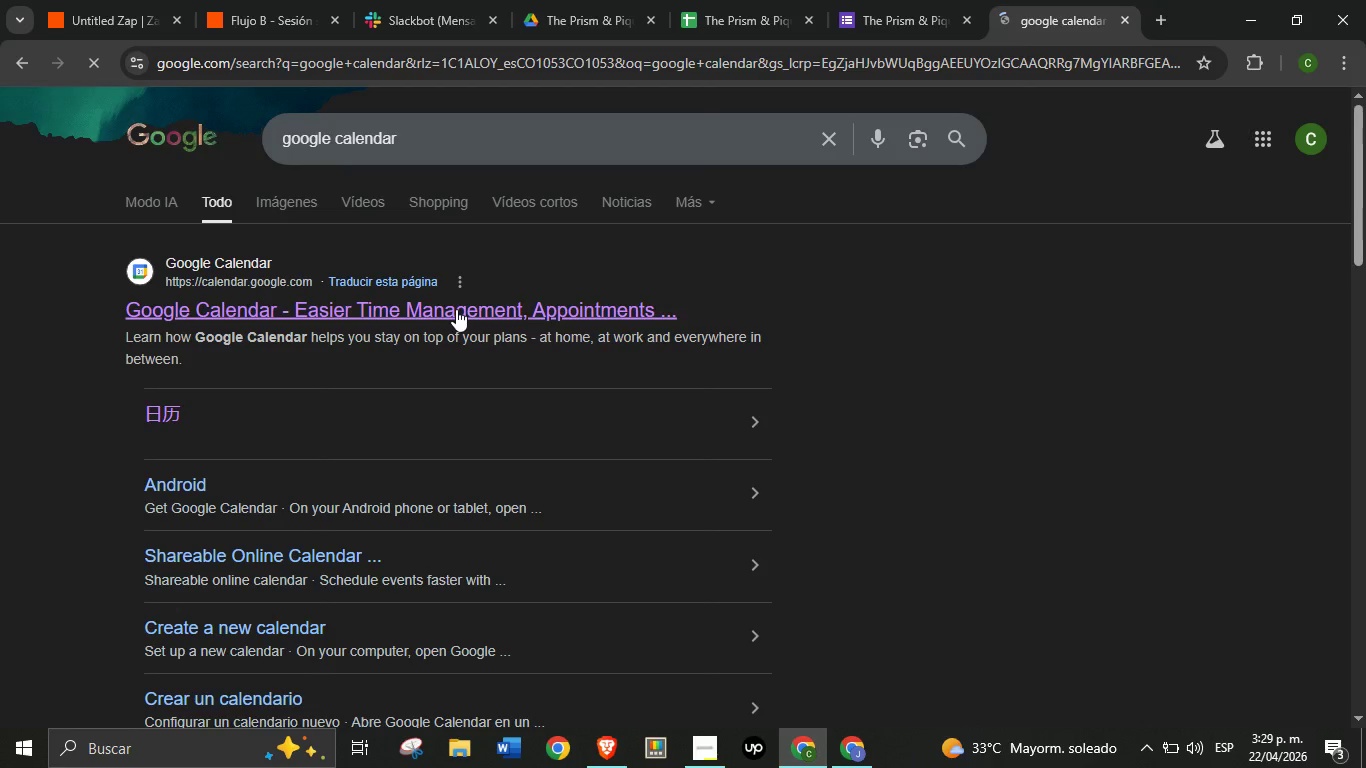 
left_click([456, 309])
 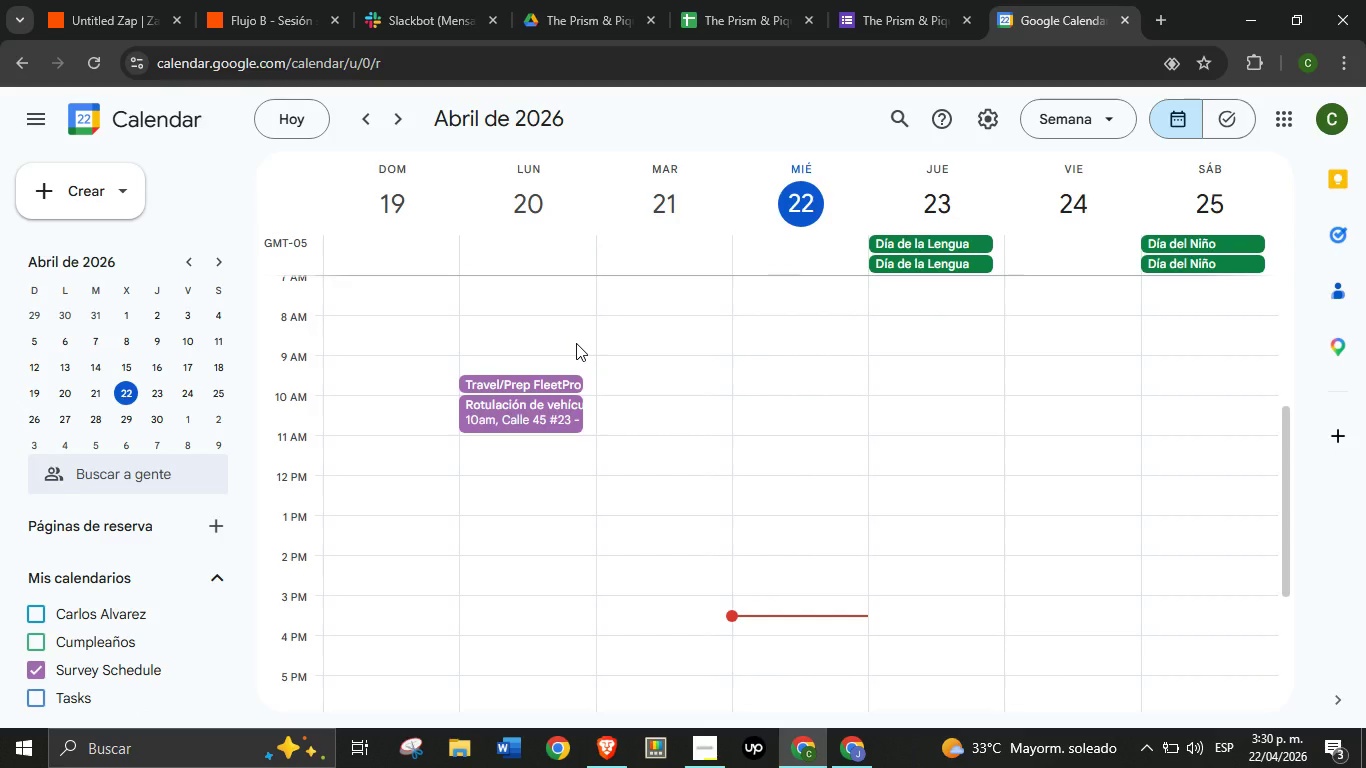 
wait(23.58)
 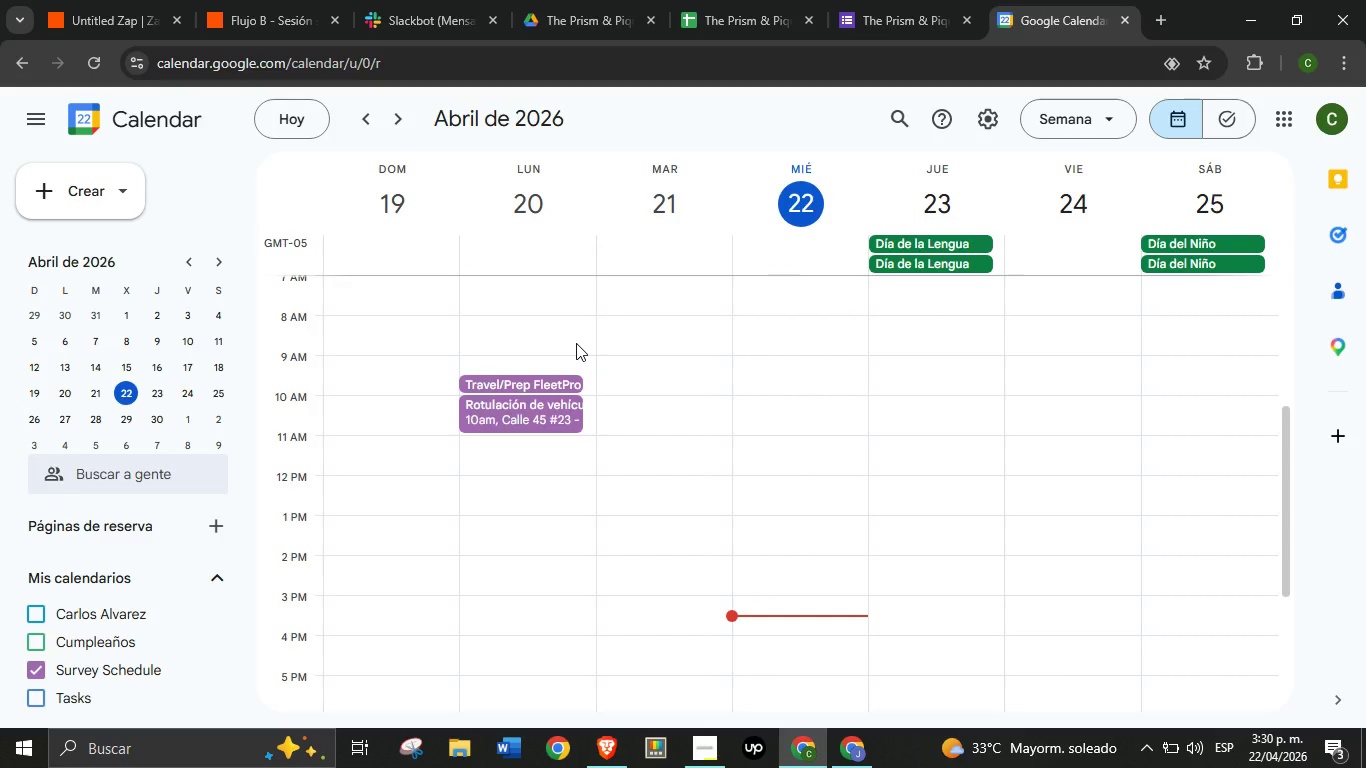 
left_click([790, 644])
 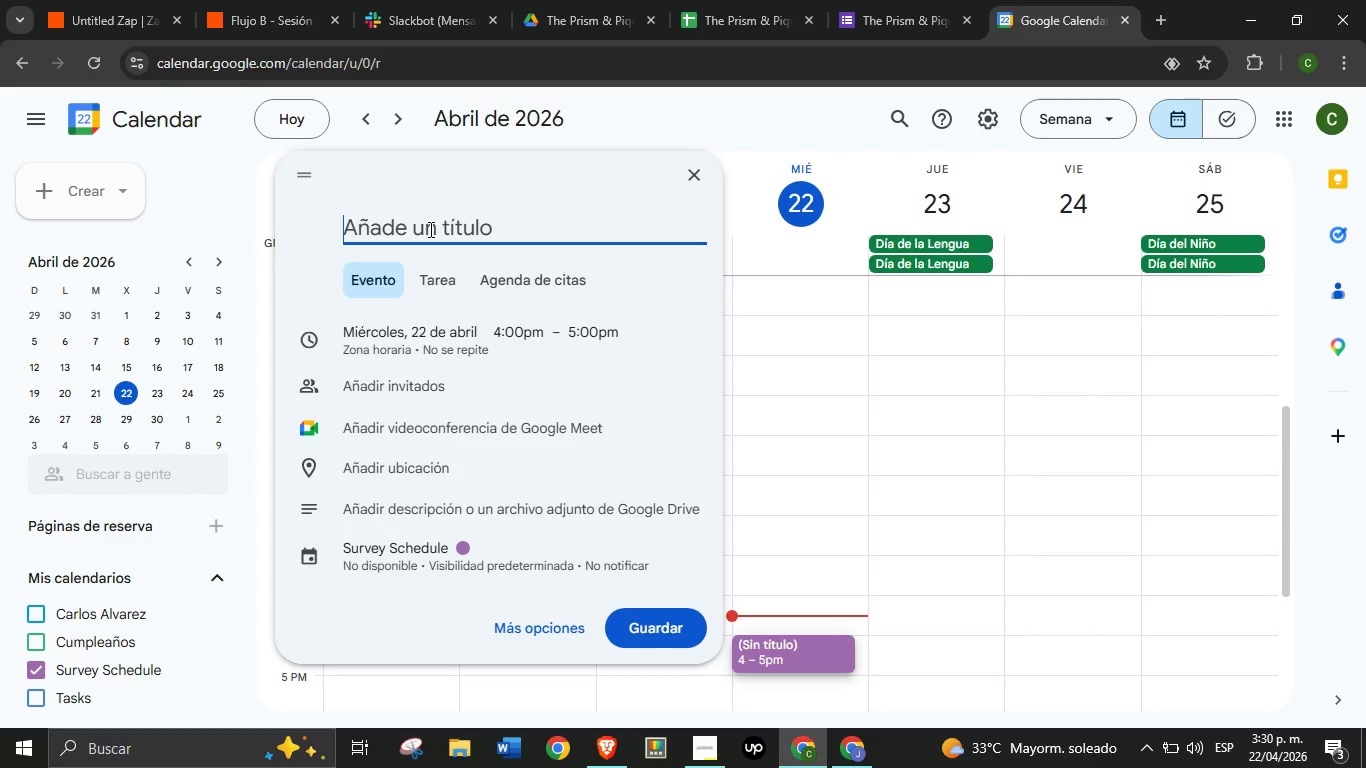 
wait(6.27)
 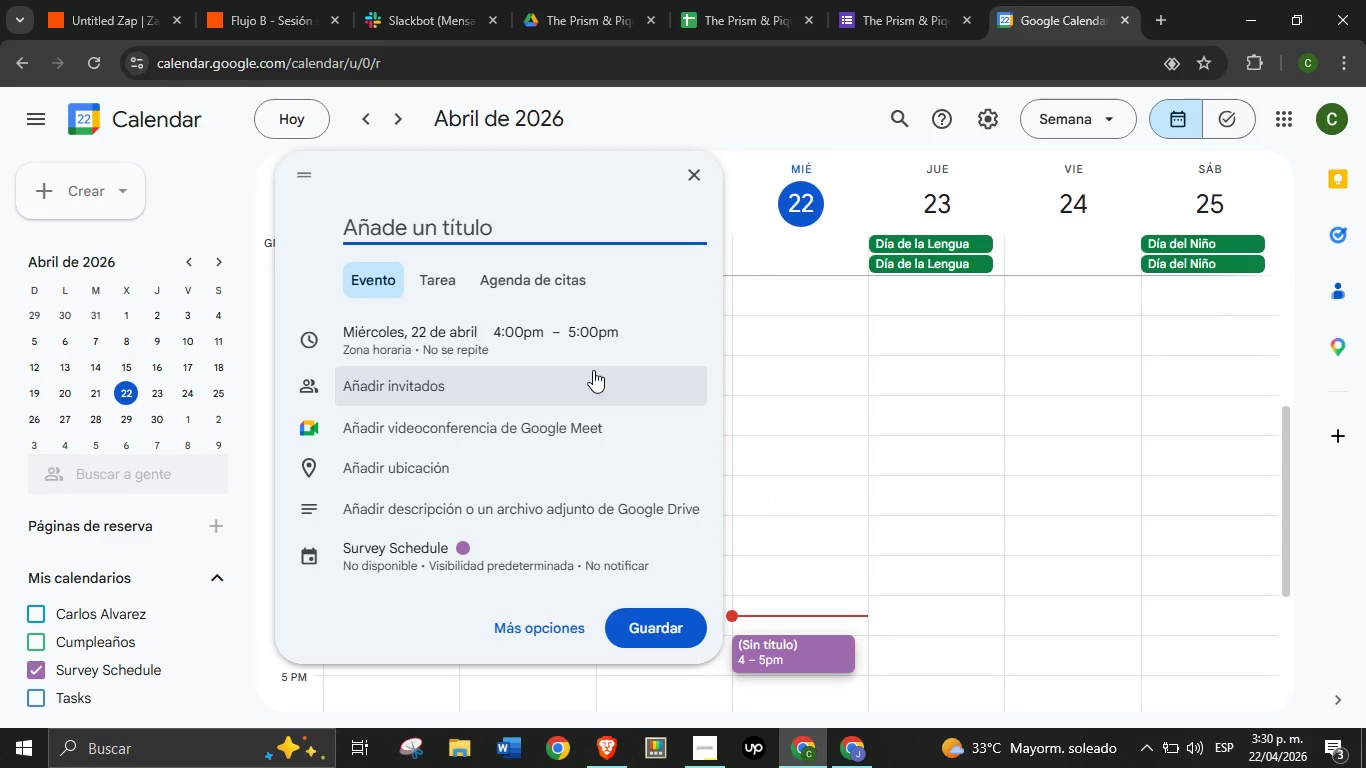 
type(Silent esion - Mariana Reyes )
key(Backspace)
 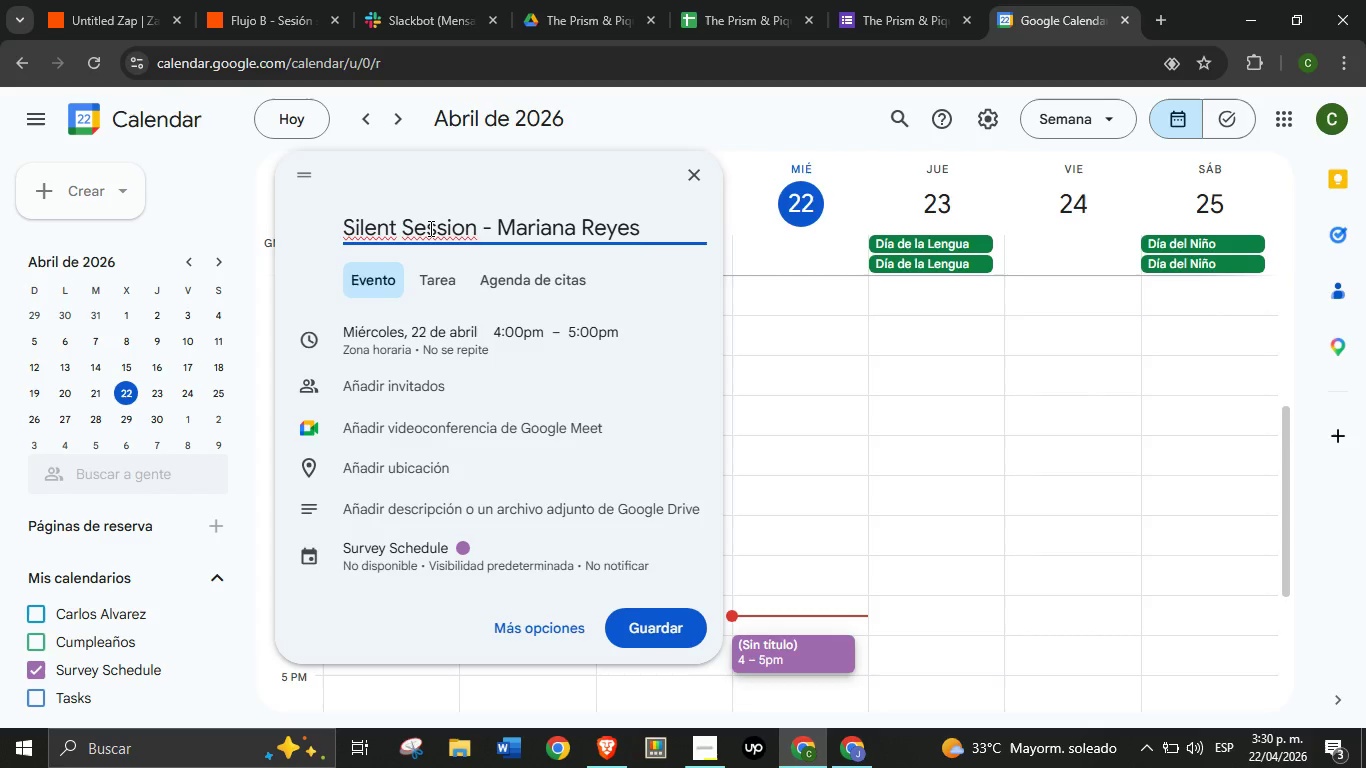 
wait(6.8)
 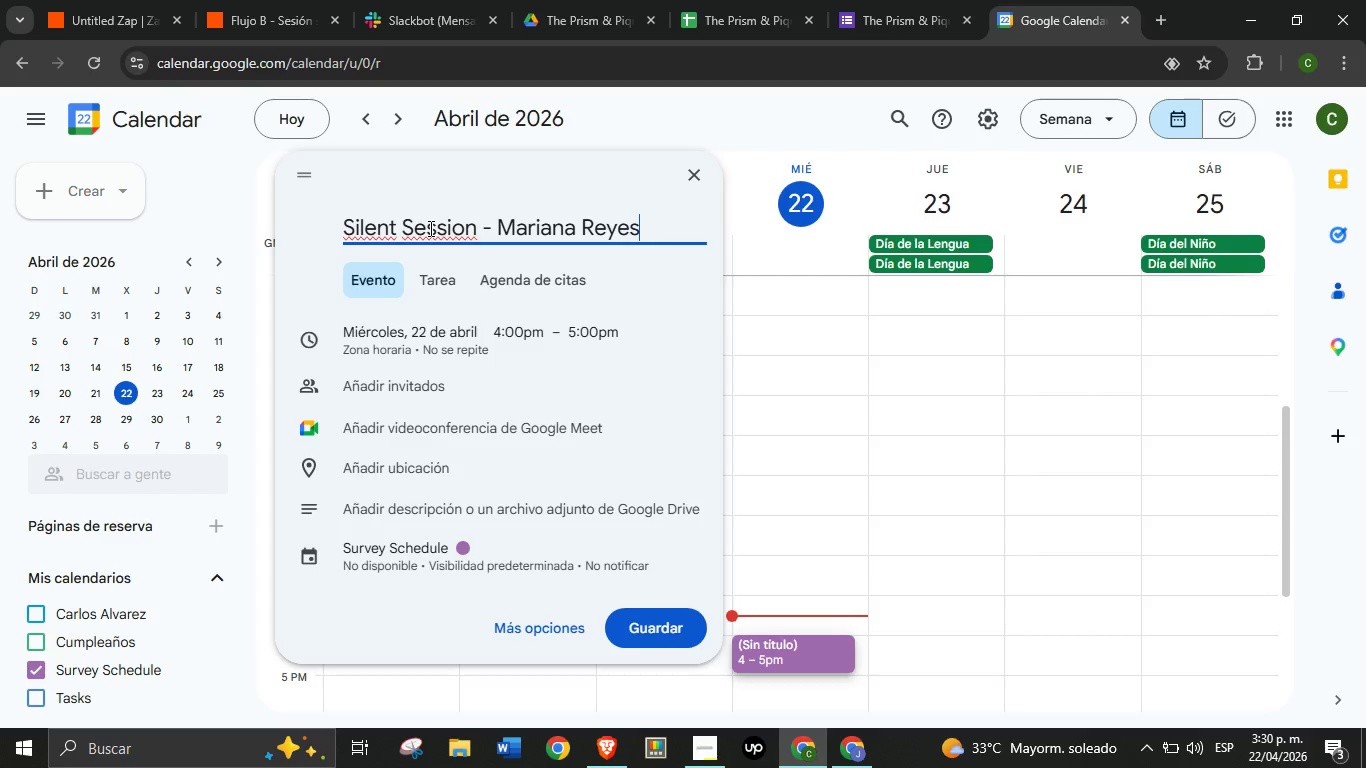 
scroll: coordinate [460, 382], scroll_direction: down, amount: 2.0
 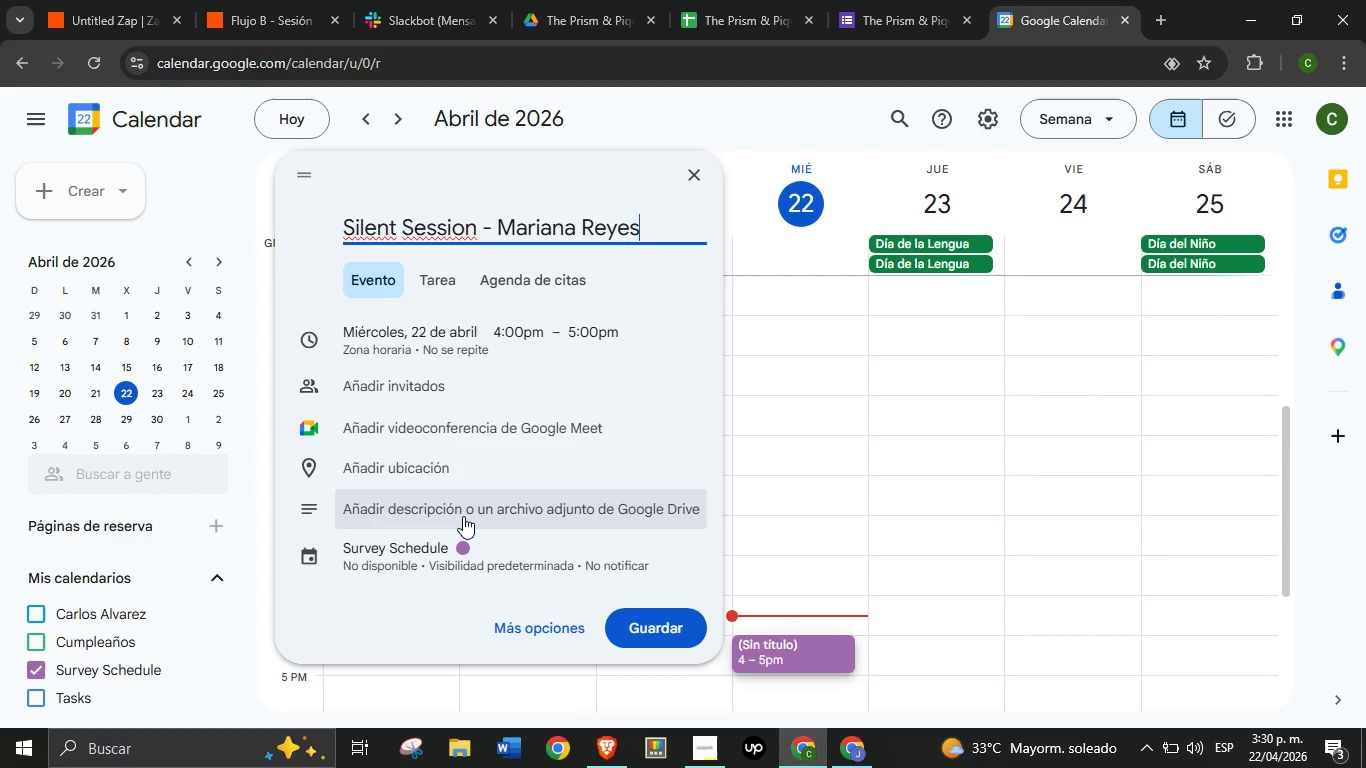 
left_click([463, 517])
 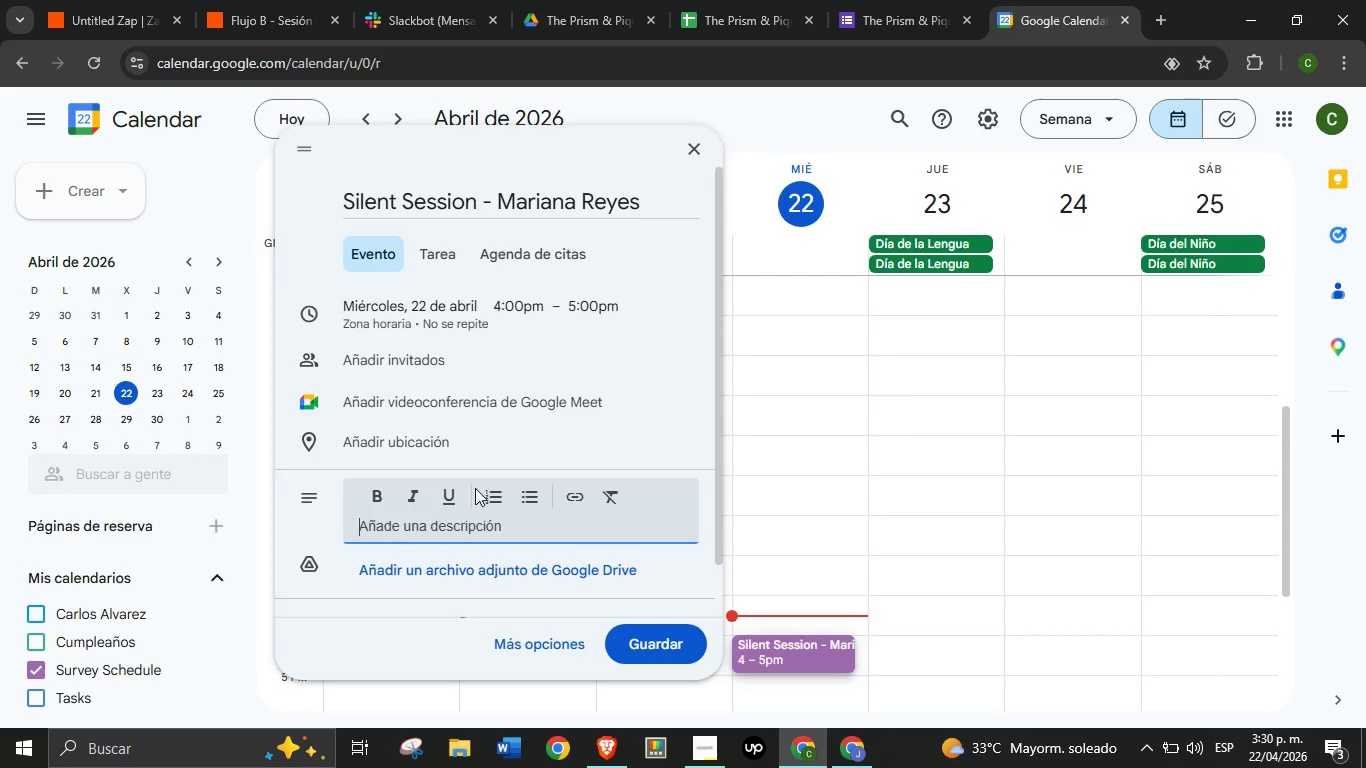 
wait(5.2)
 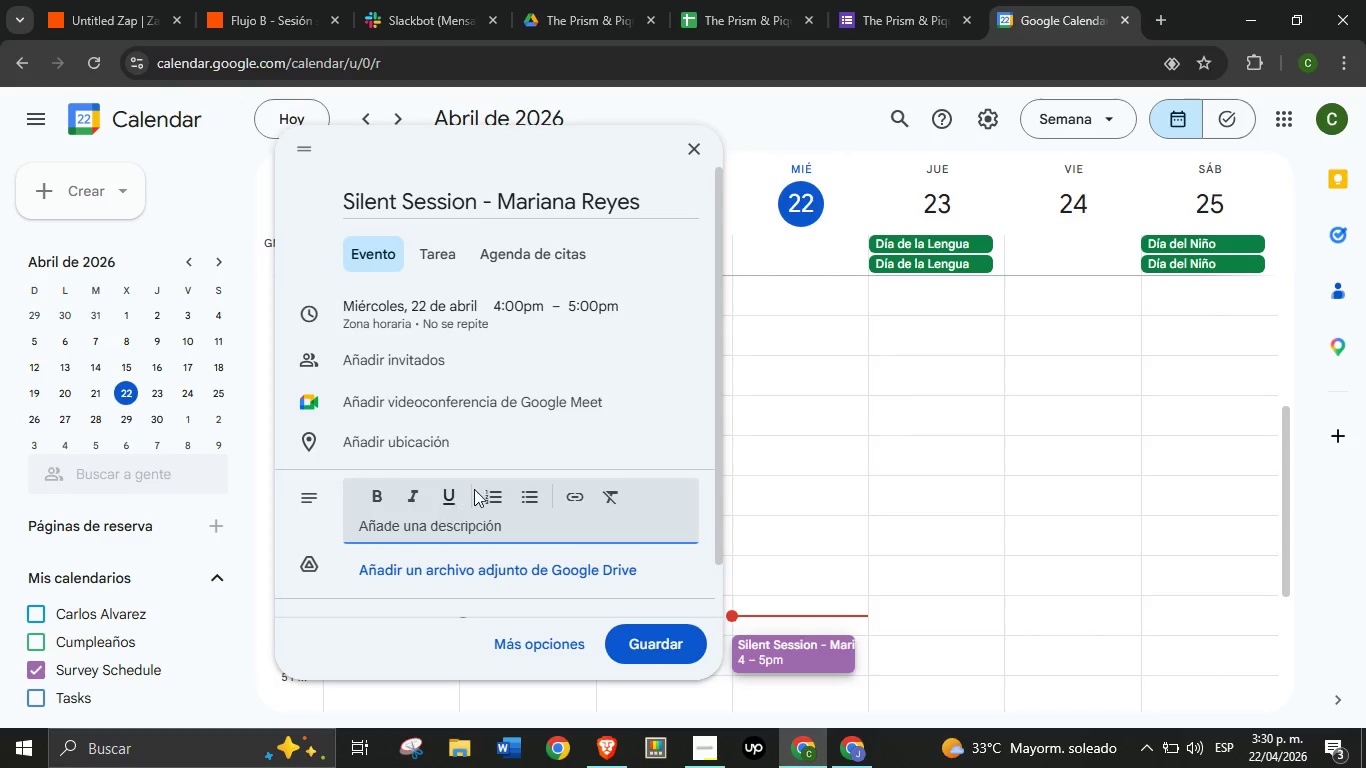 
type(Cita silenciosa confirmada. Estilista> mariana-)
key(Backspace)
type(.reyes)
 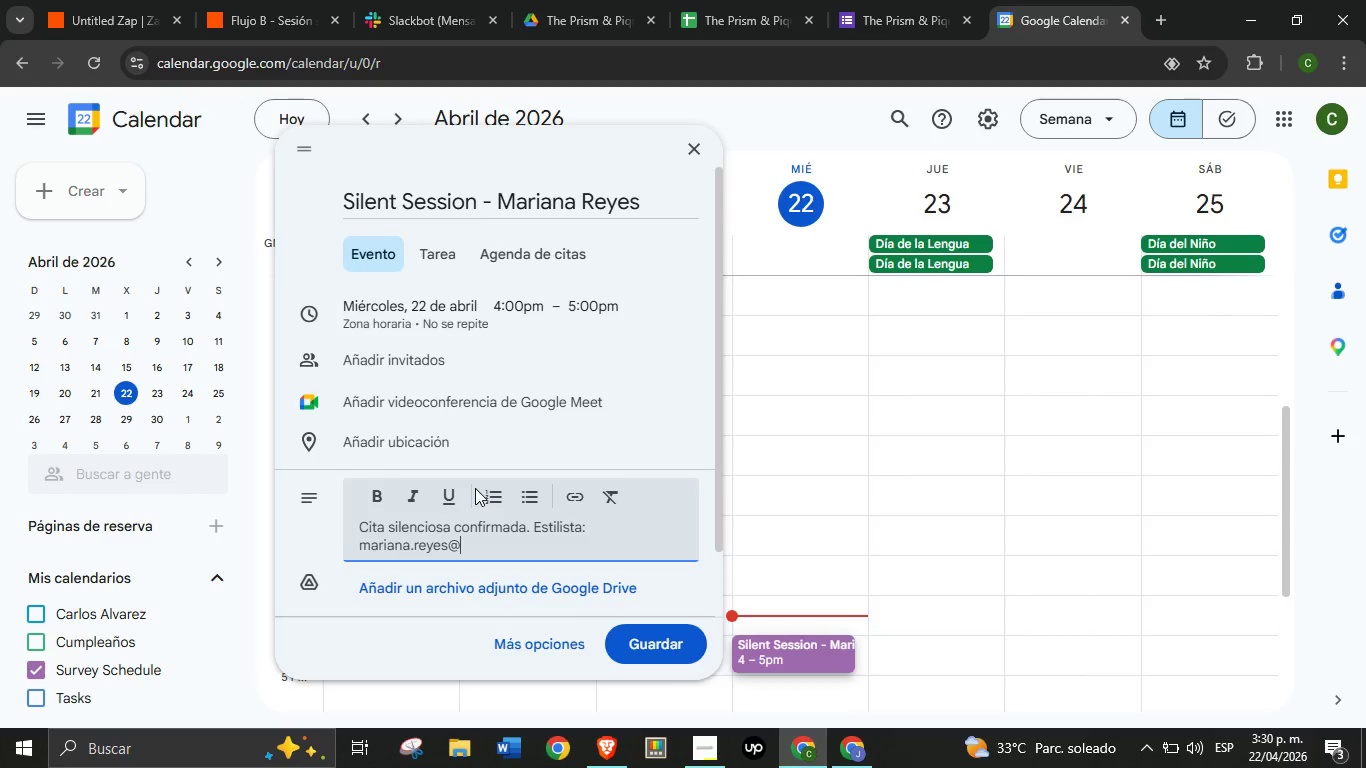 
key(Control+ControlLeft)
 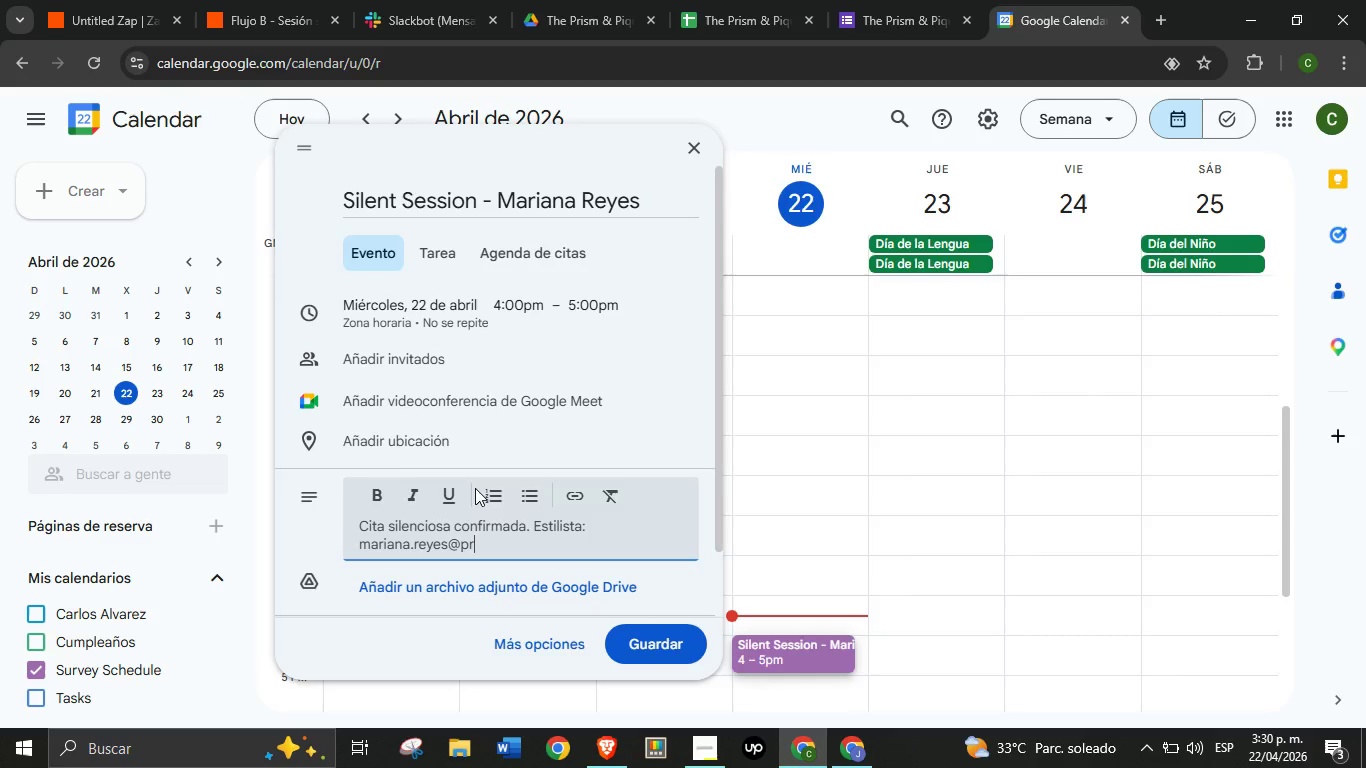 
key(Alt+Control+AltRight)
 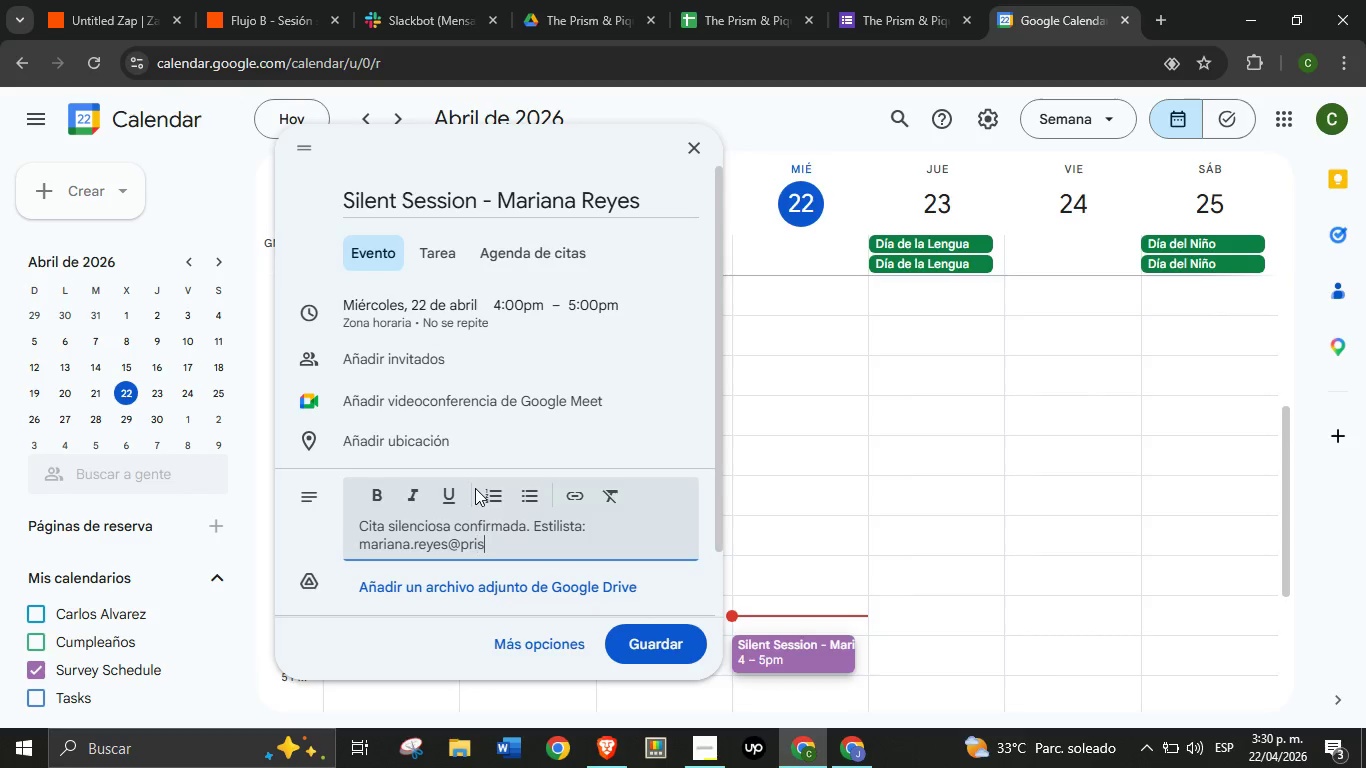 
key(Alt+Control+Q)
 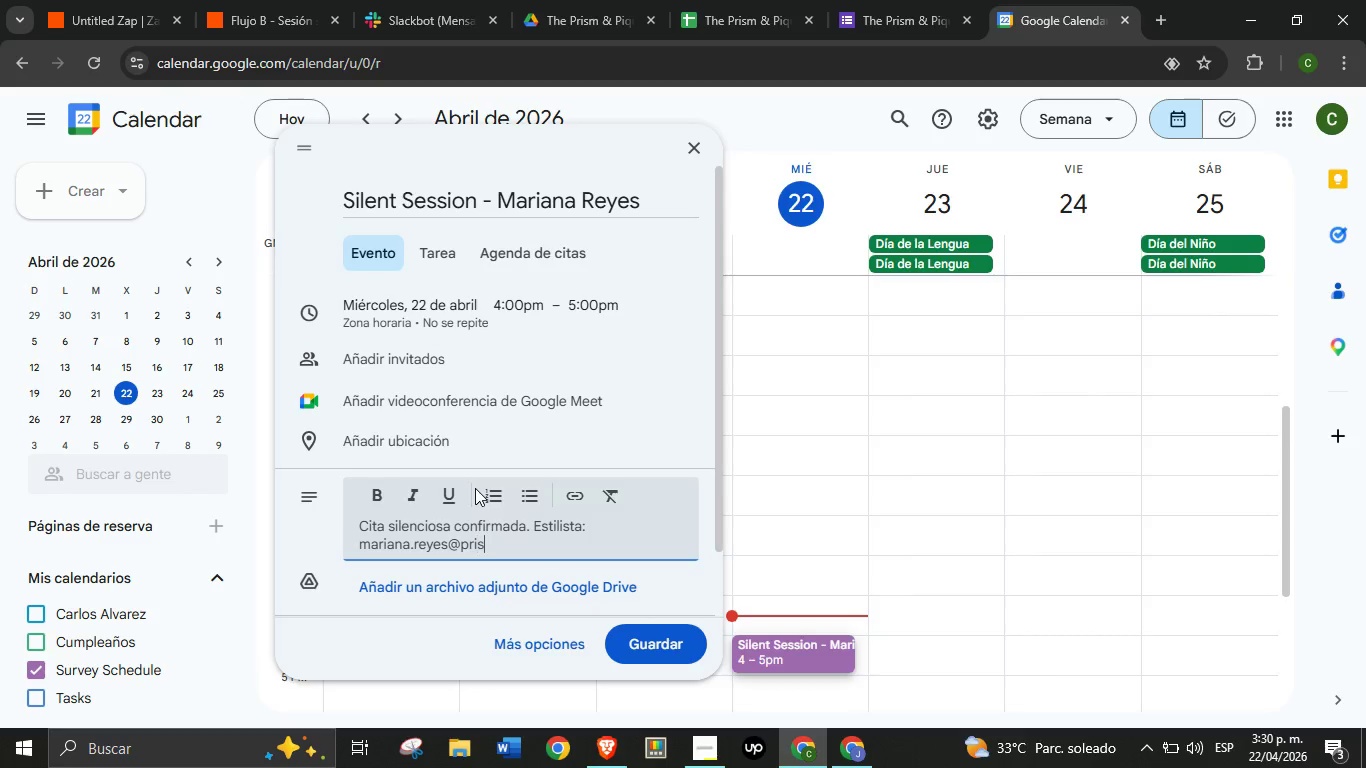 
type(prismandpique.com Cliente> Sofia)
key(Backspace)
key(Backspace)
type(;ia Gutierrez)
 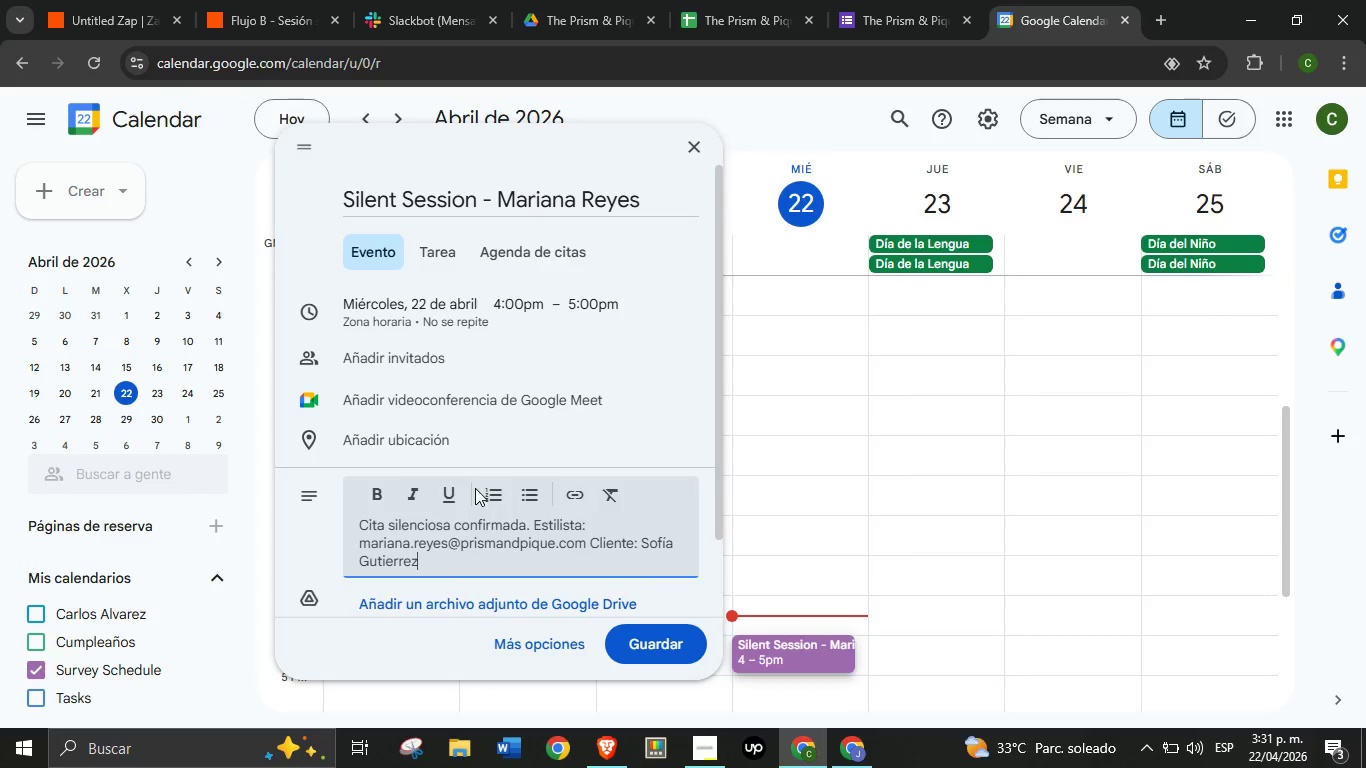 
left_click([535, 529])
 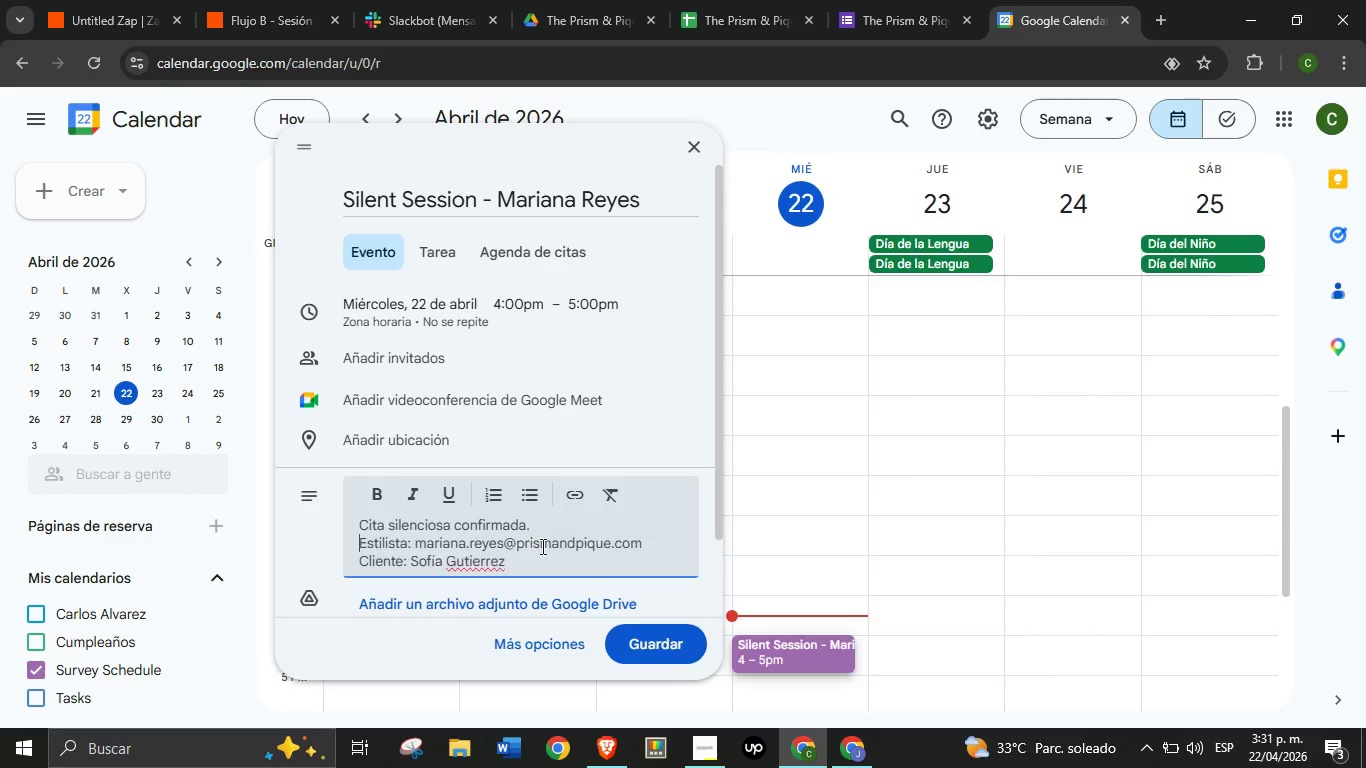 
key(Enter)
 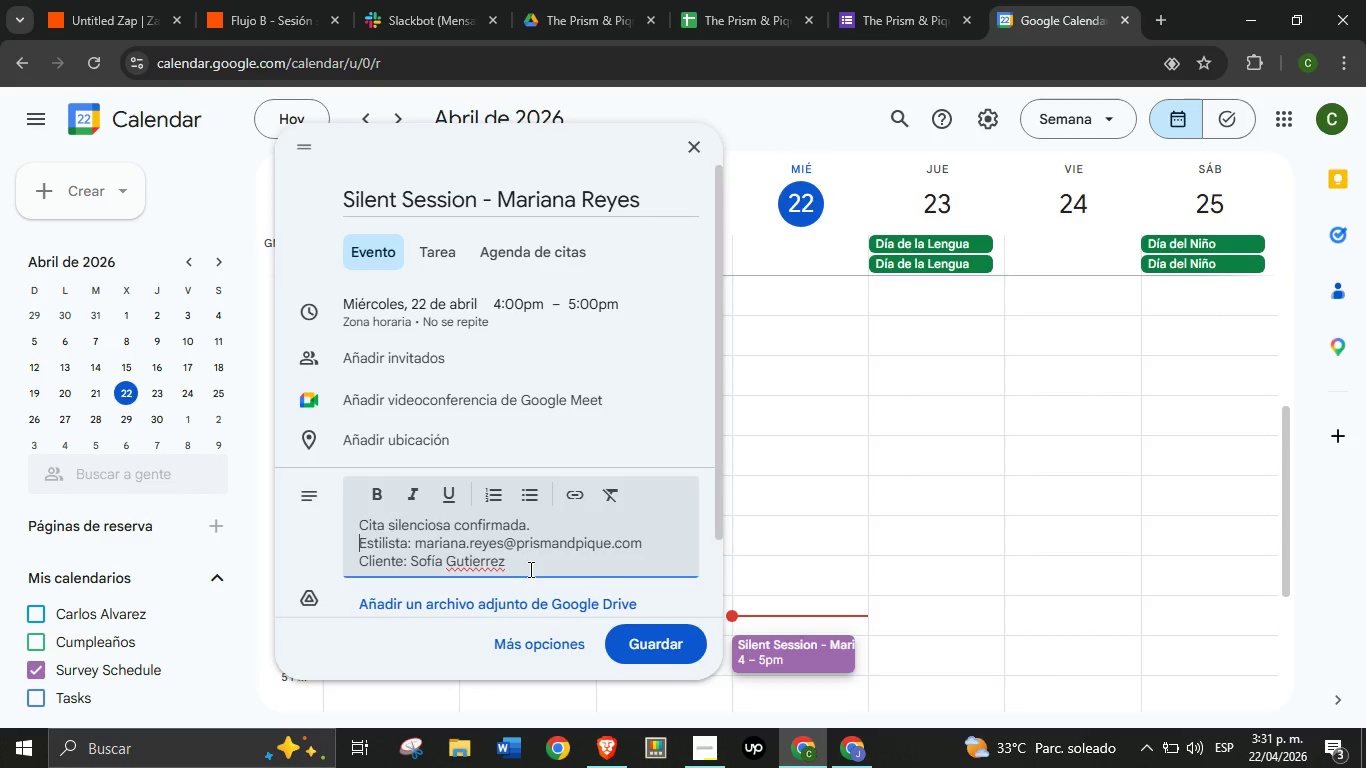 
key(Enter)
 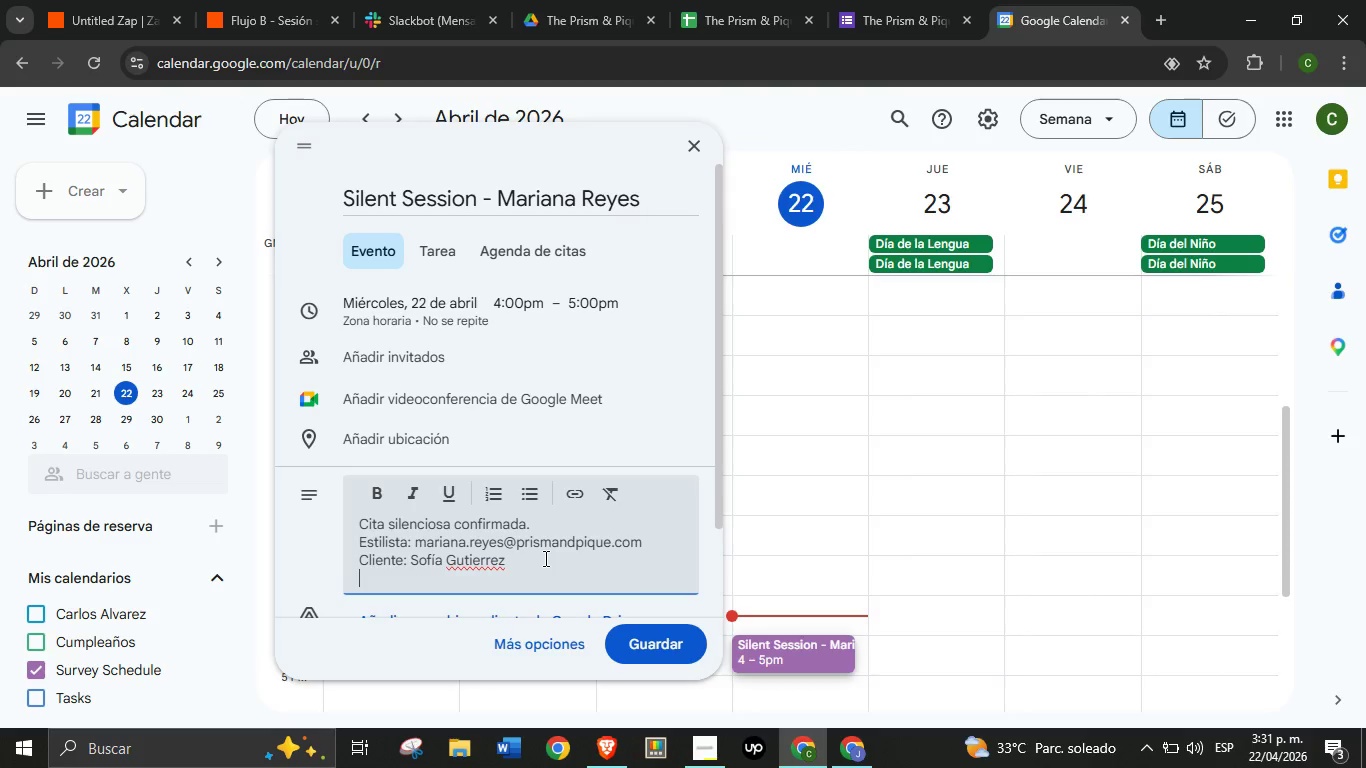 
wait(7.02)
 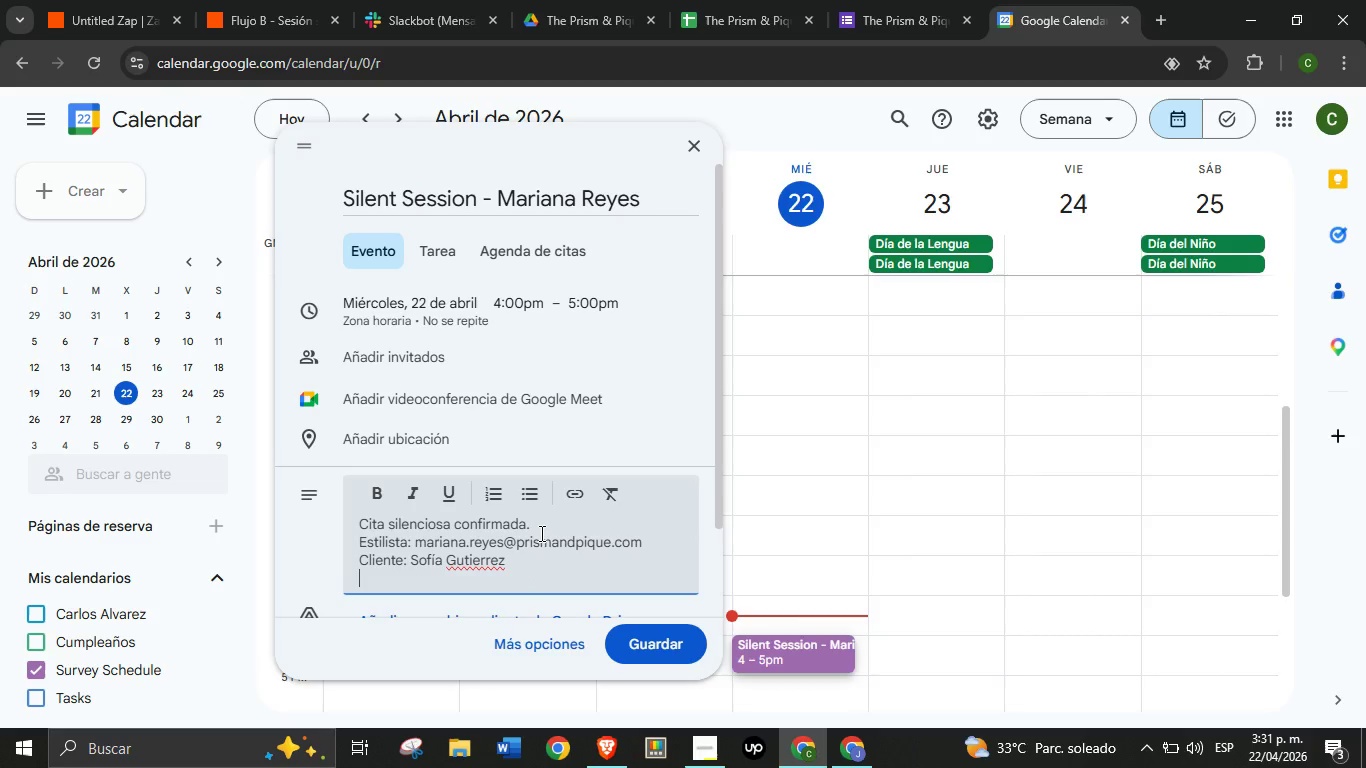 
type(Servicio> Balara)
key(Backspace)
key(Backspace)
type(yage carae)
key(Backspace)
type(melo en ambiente silencioso.)
 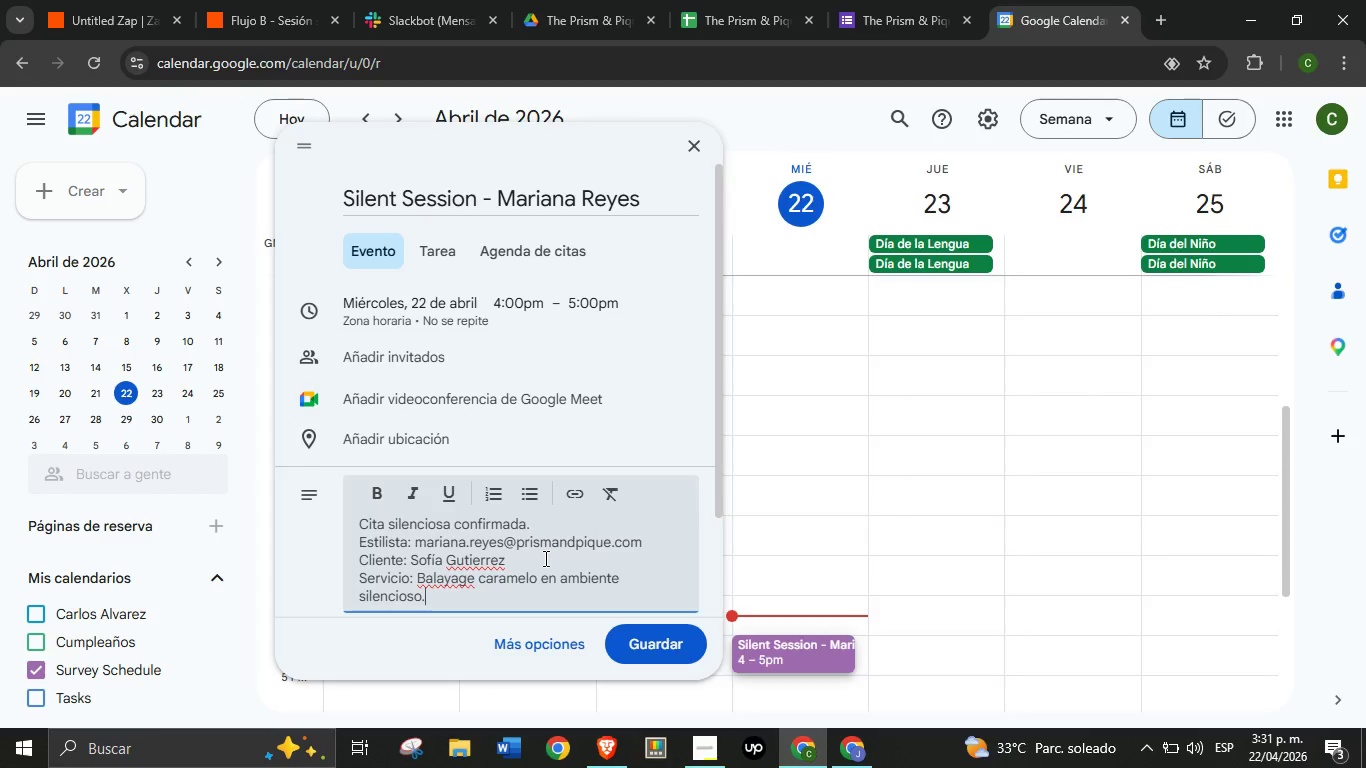 
left_click([658, 654])
 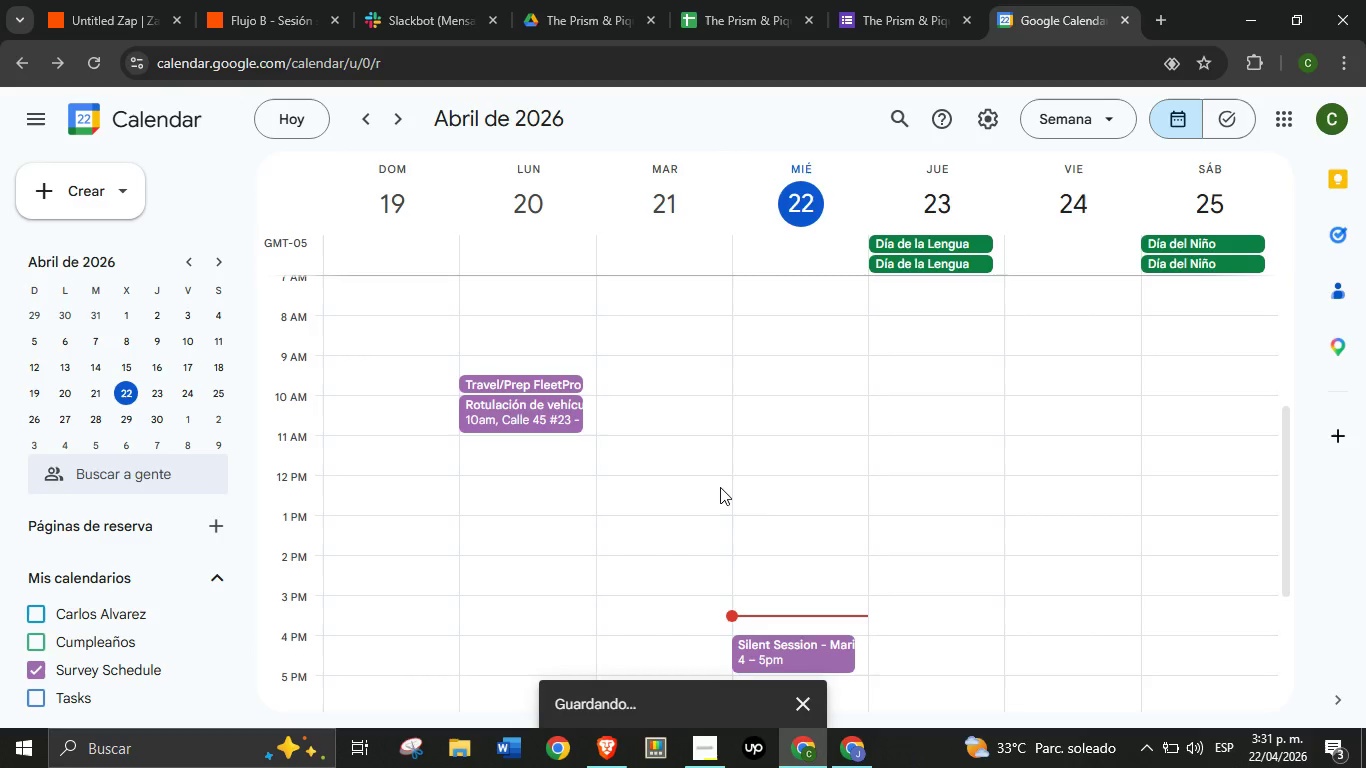 
scroll: coordinate [720, 487], scroll_direction: down, amount: 2.0
 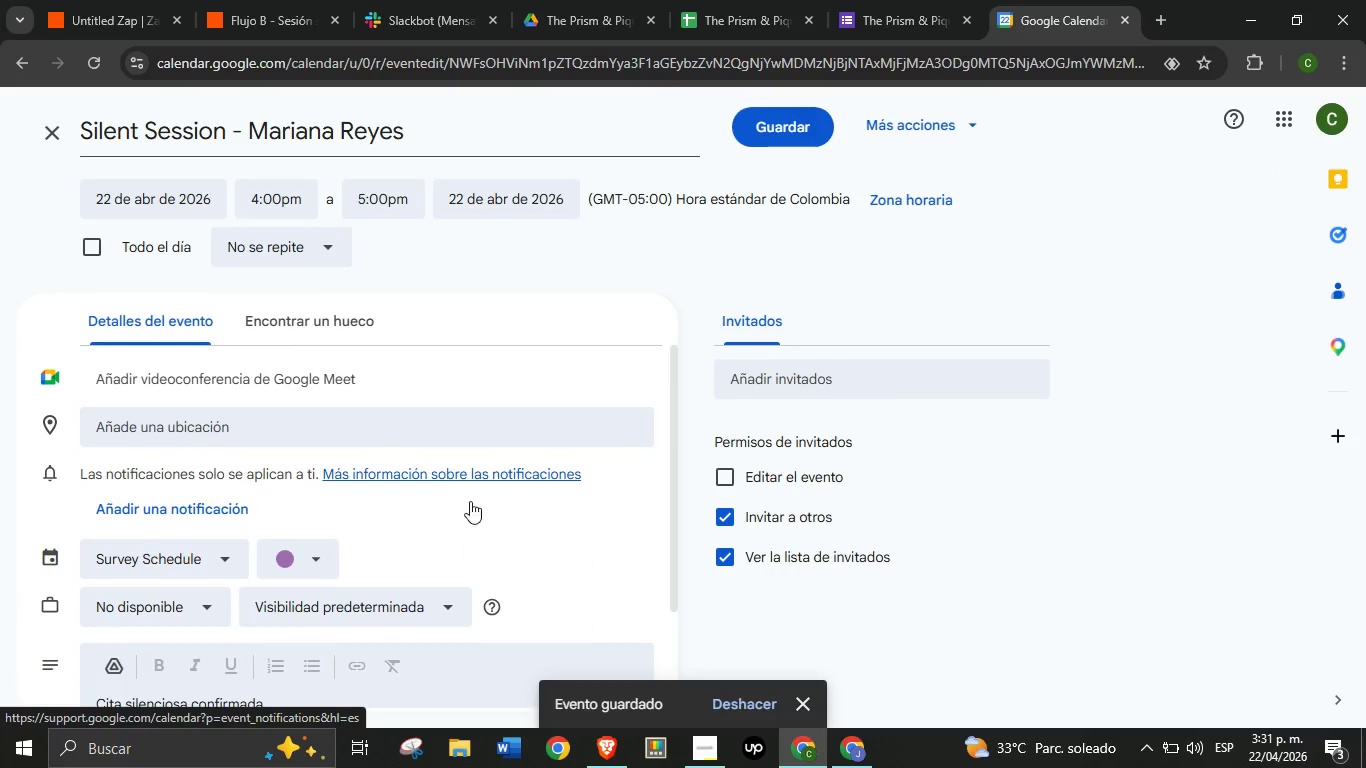 
wait(5.44)
 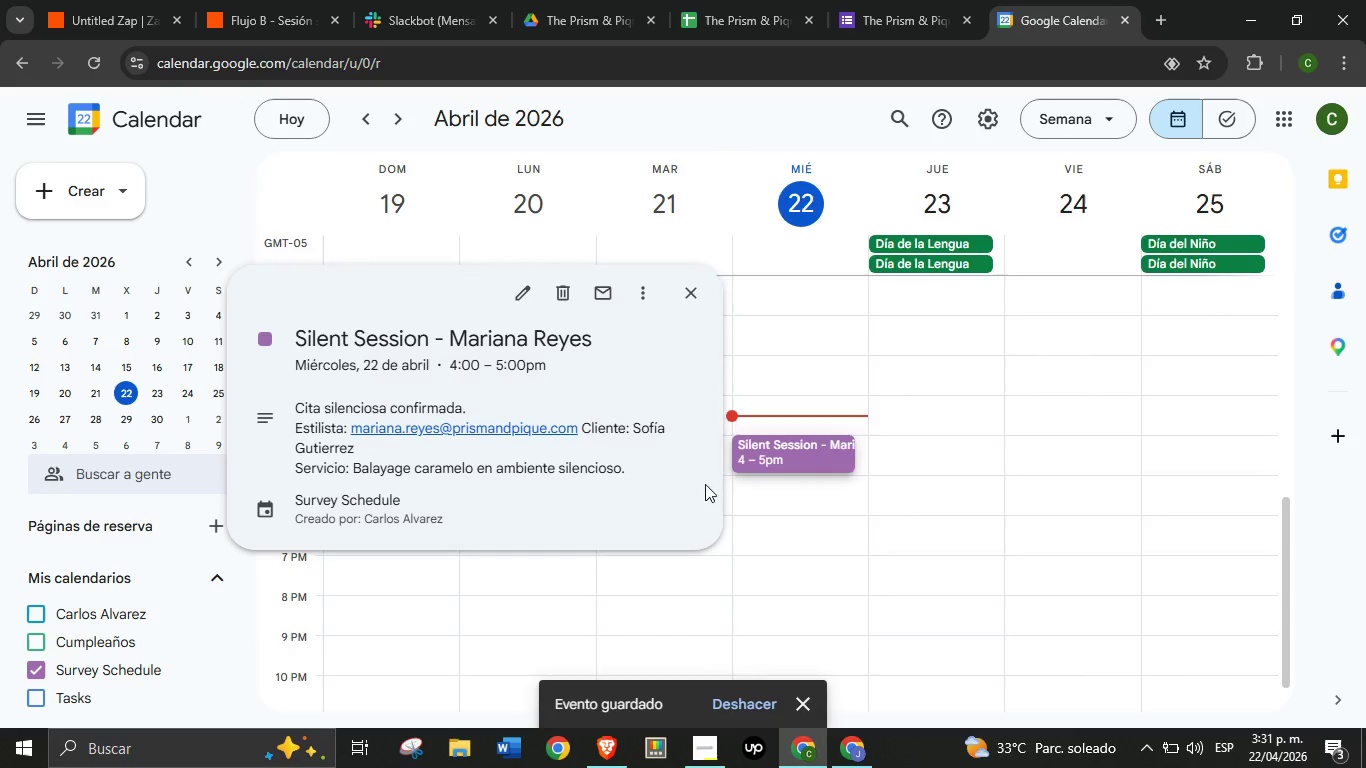 
scroll: coordinate [257, 472], scroll_direction: down, amount: 1.0
 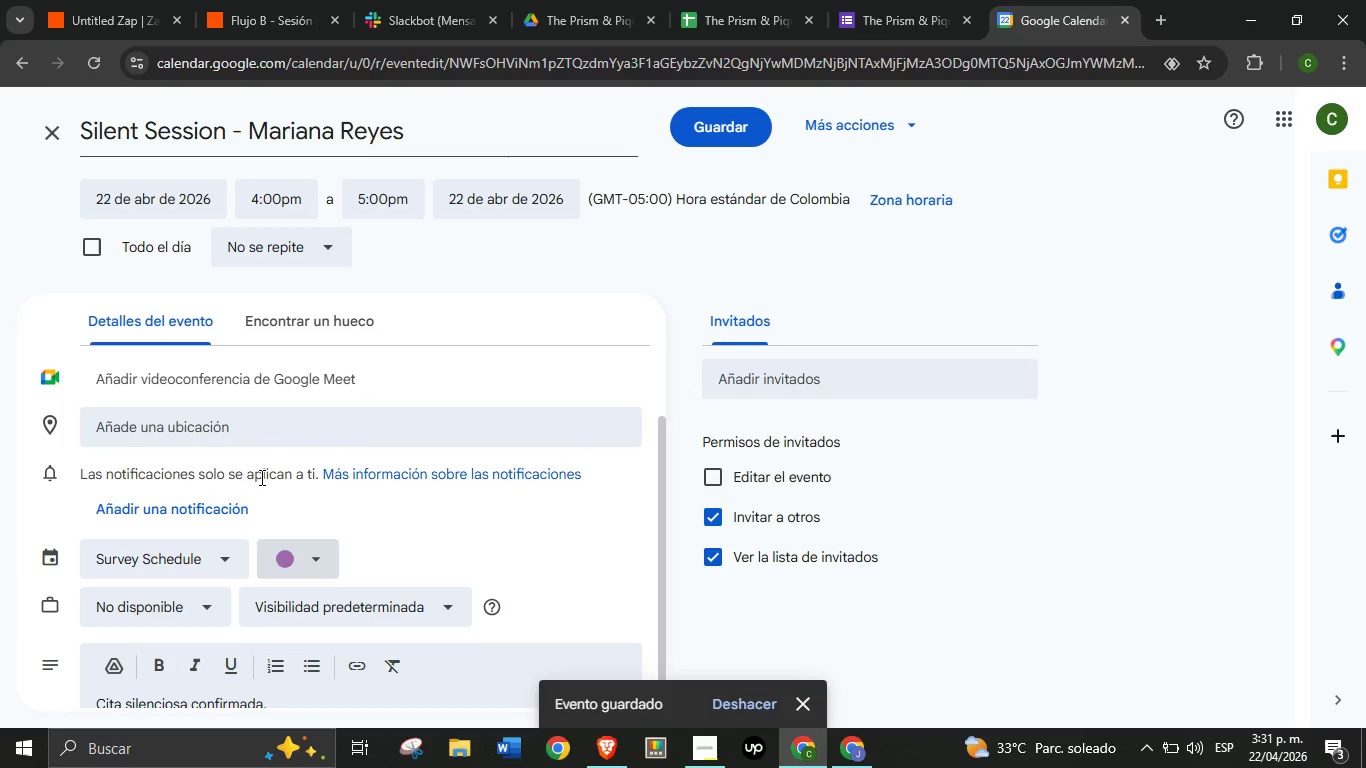 
scroll: coordinate [258, 478], scroll_direction: up, amount: 2.0
 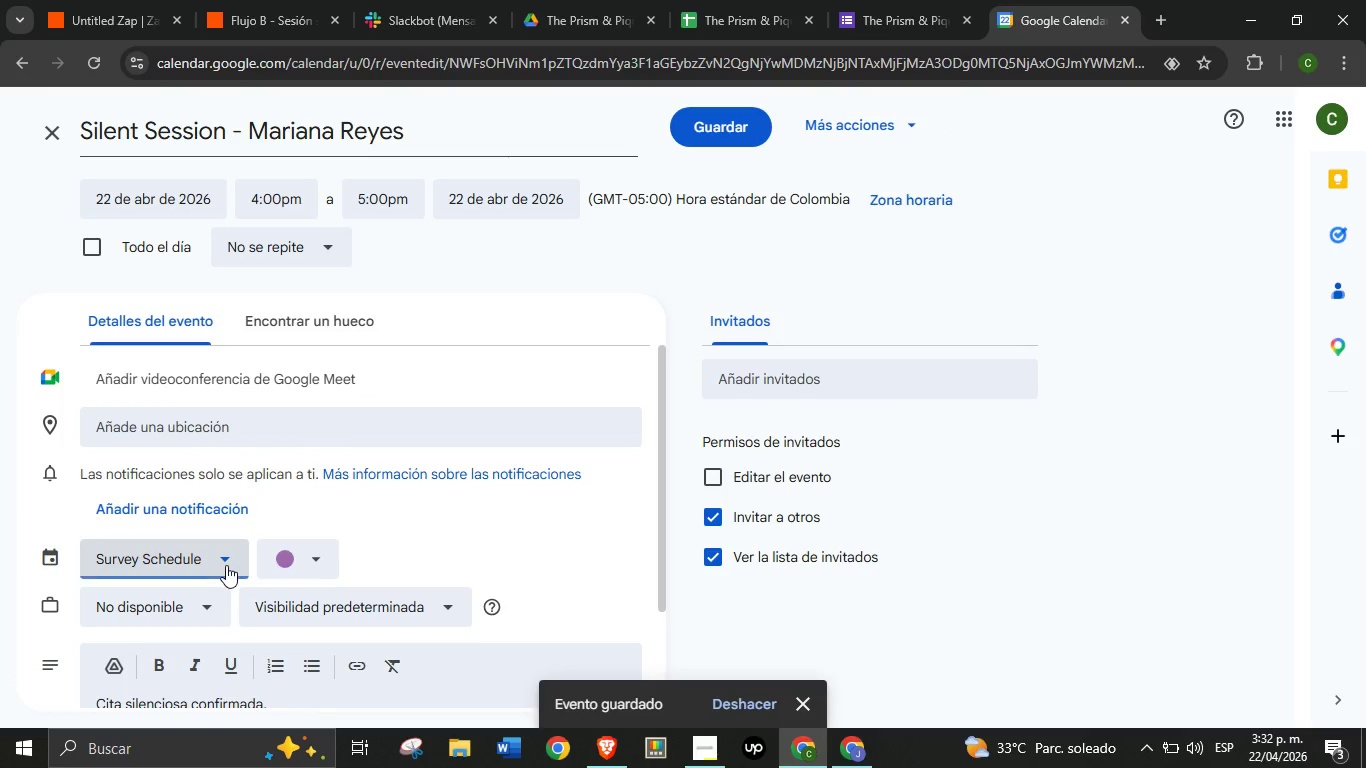 
left_click([226, 565])
 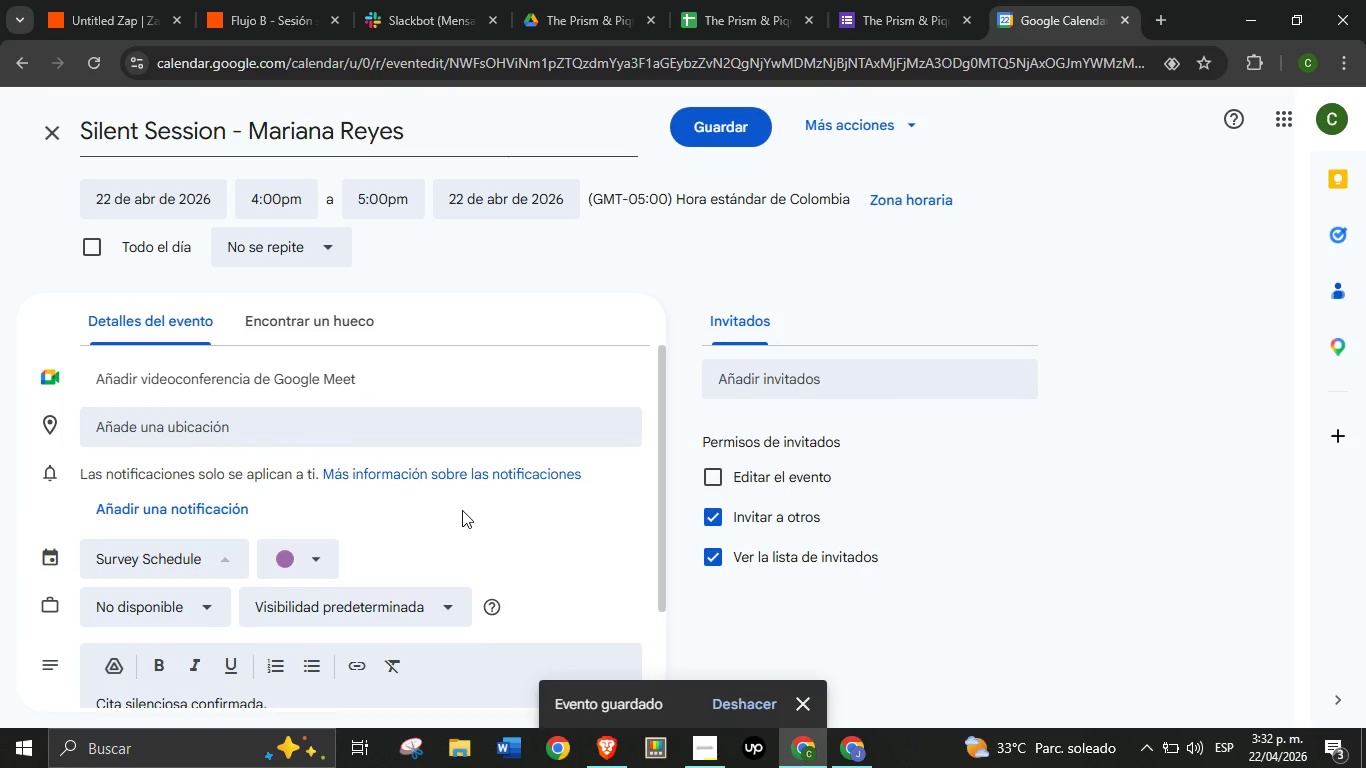 
left_click([462, 510])
 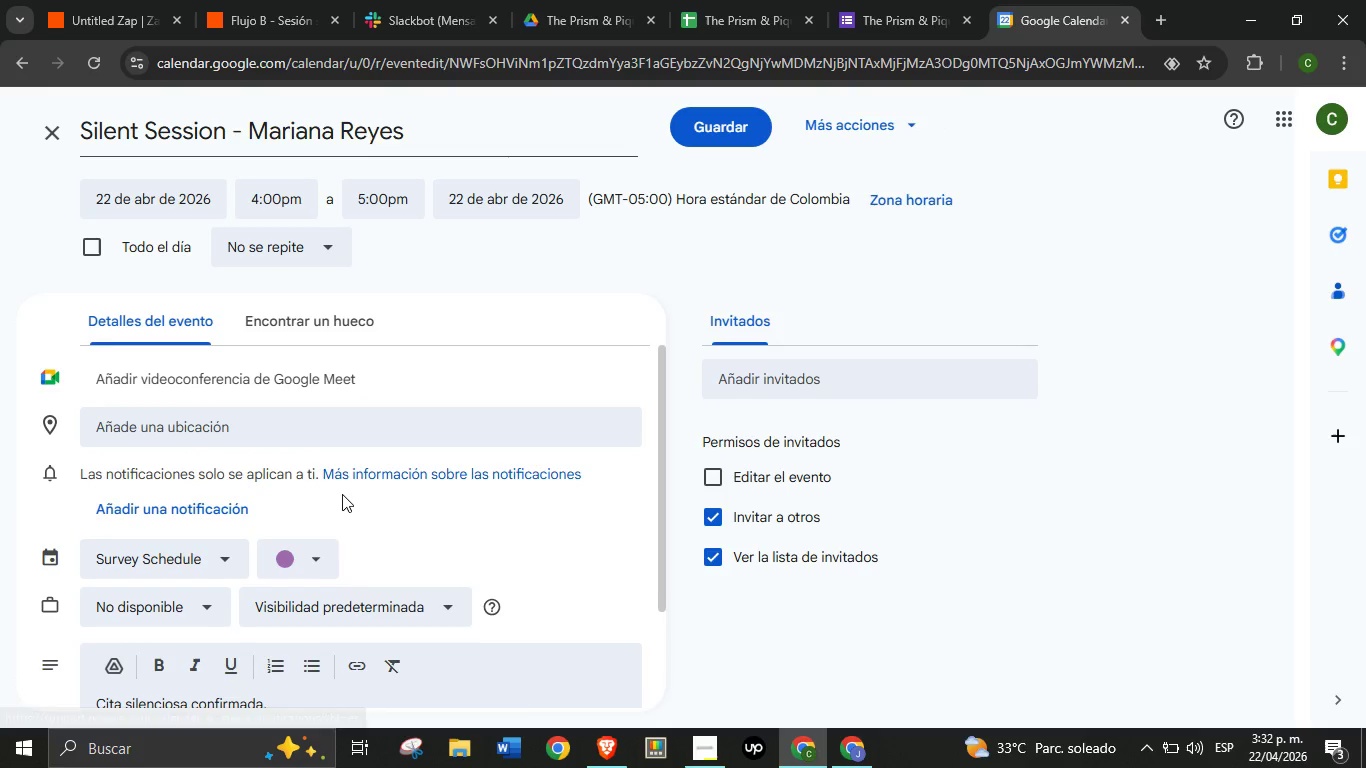 
scroll: coordinate [344, 497], scroll_direction: down, amount: 2.0
 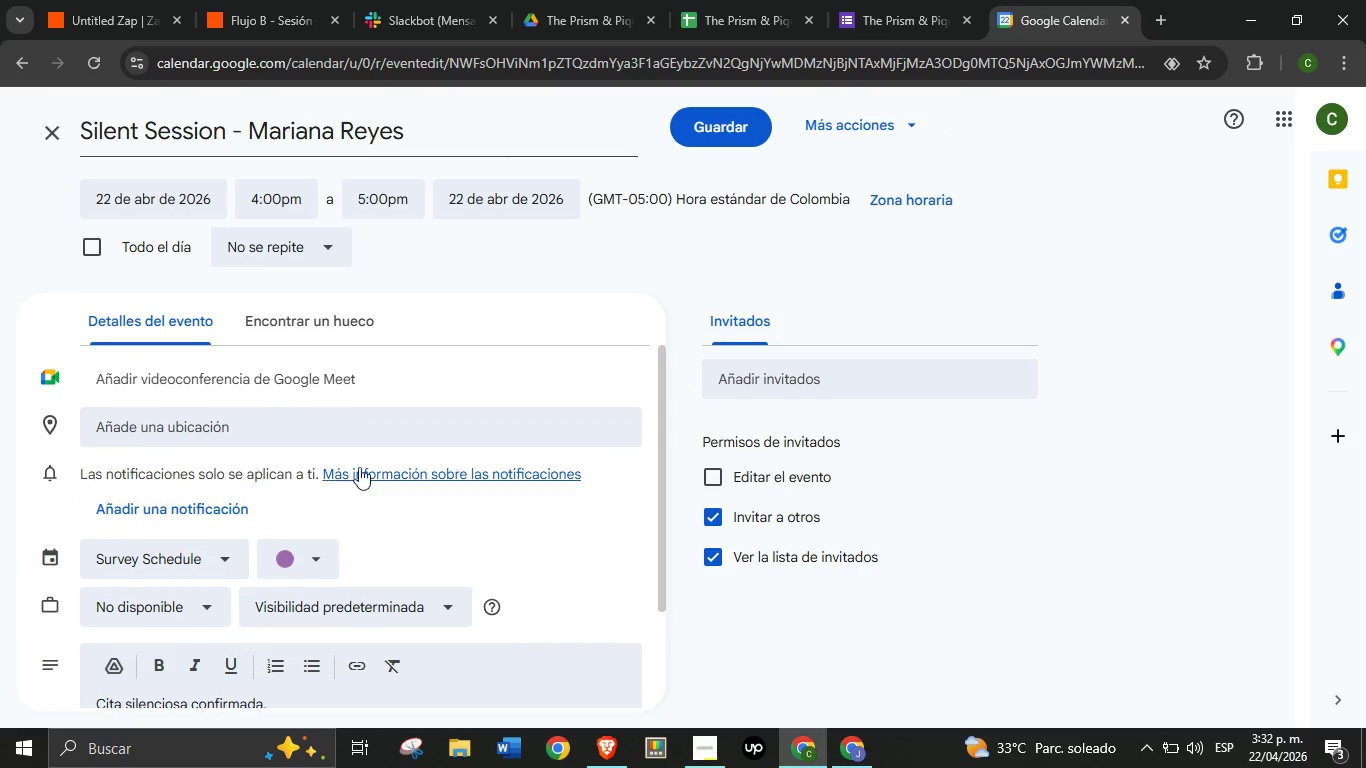 
scroll: coordinate [360, 490], scroll_direction: up, amount: 2.0
 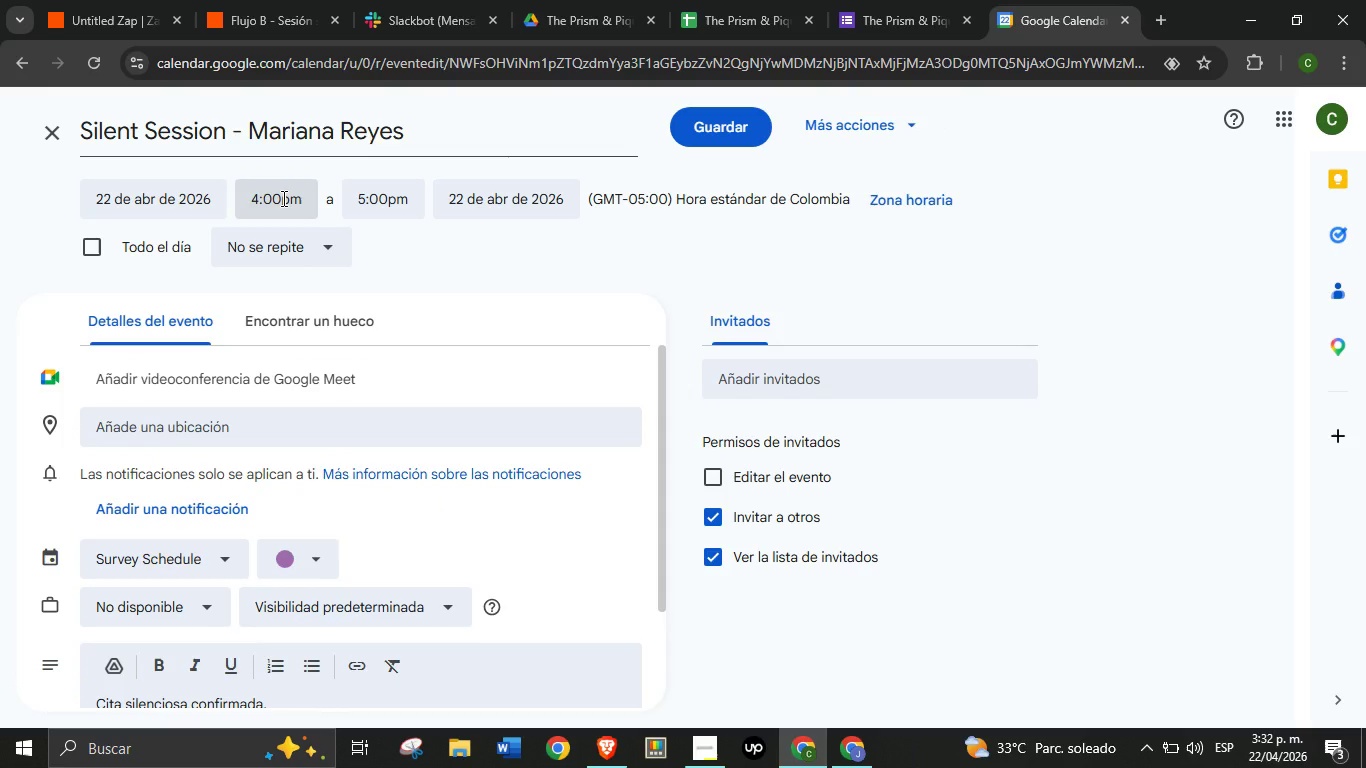 
left_click([282, 198])
 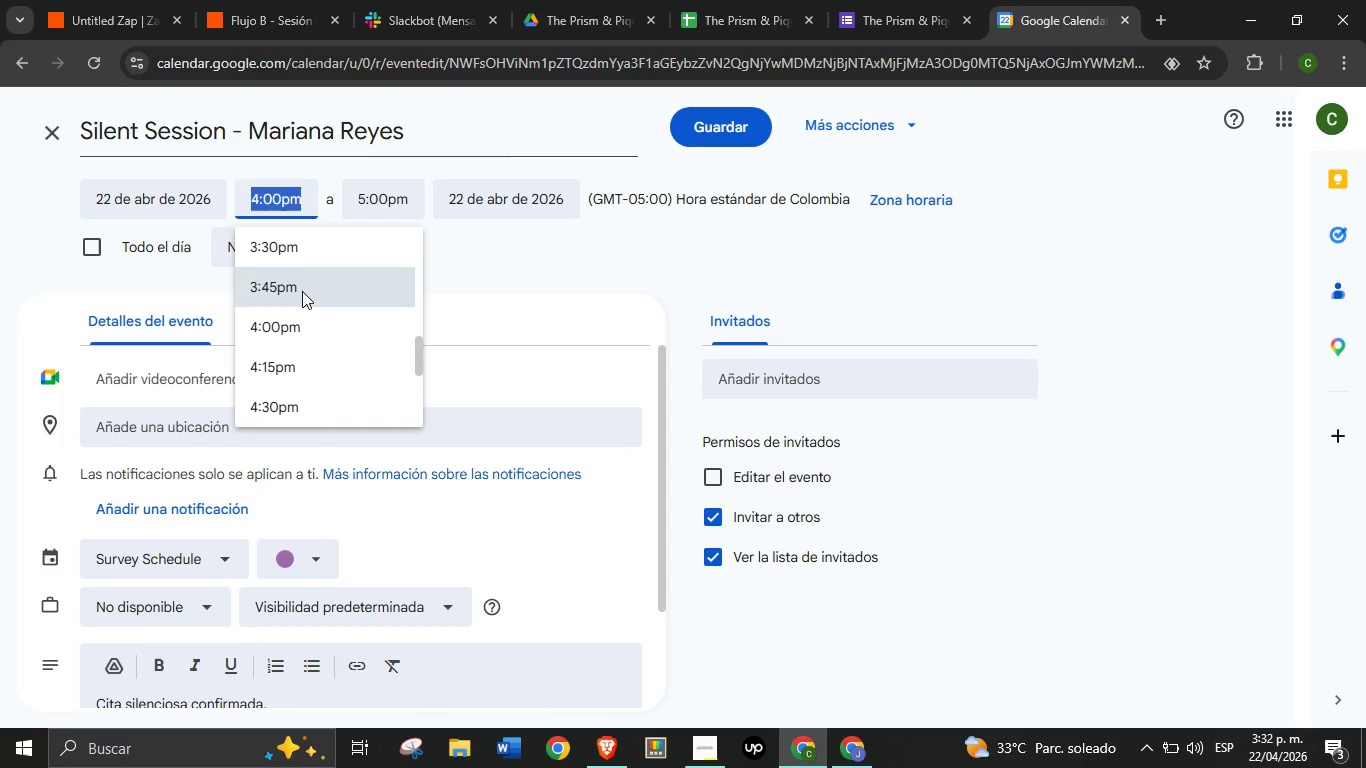 
left_click([302, 291])
 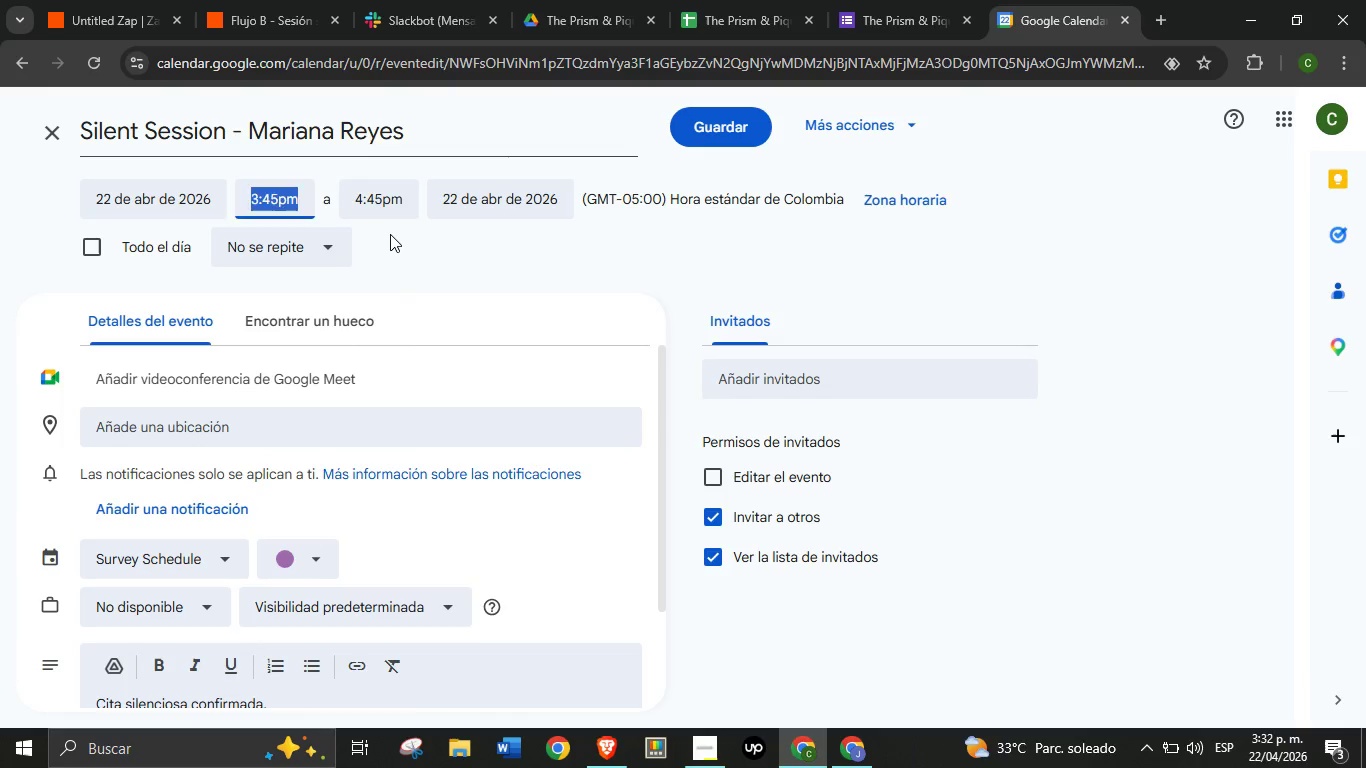 
left_click([390, 234])
 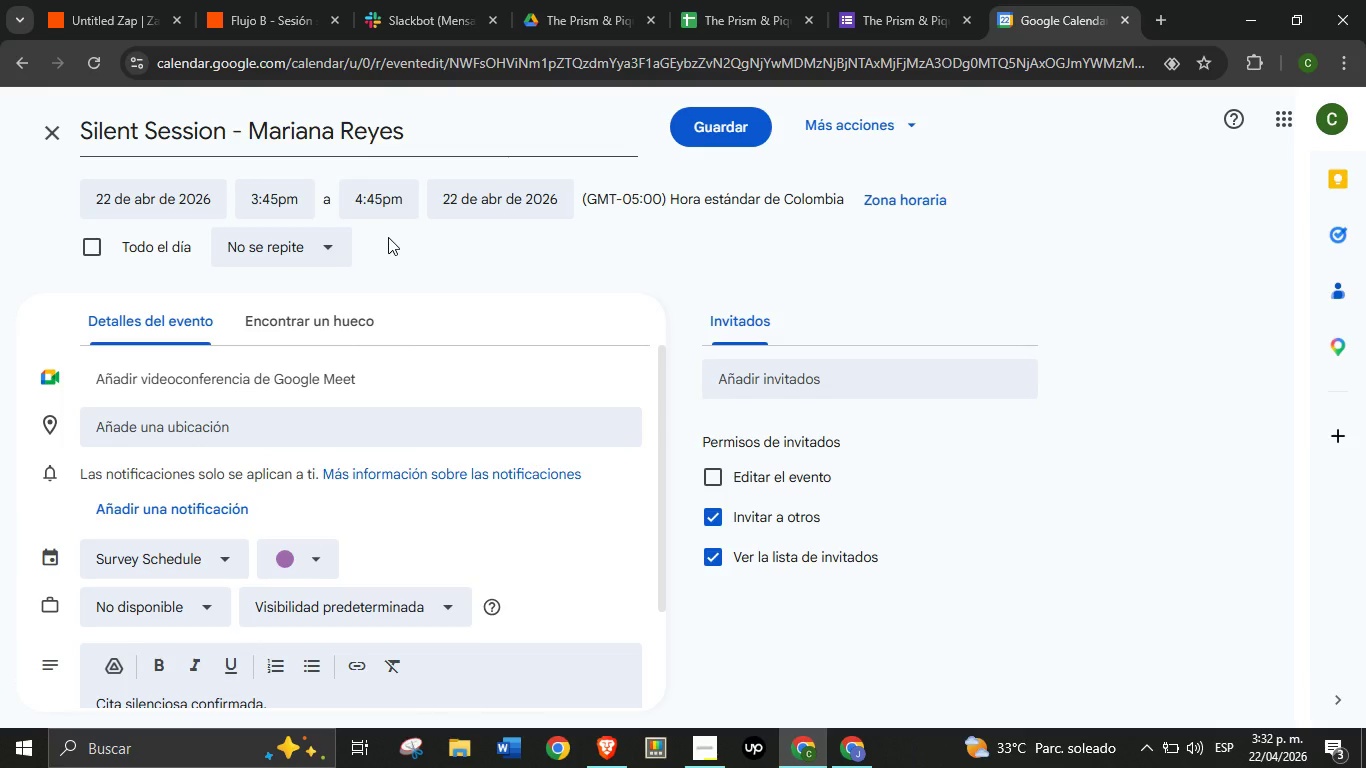 
wait(14.84)
 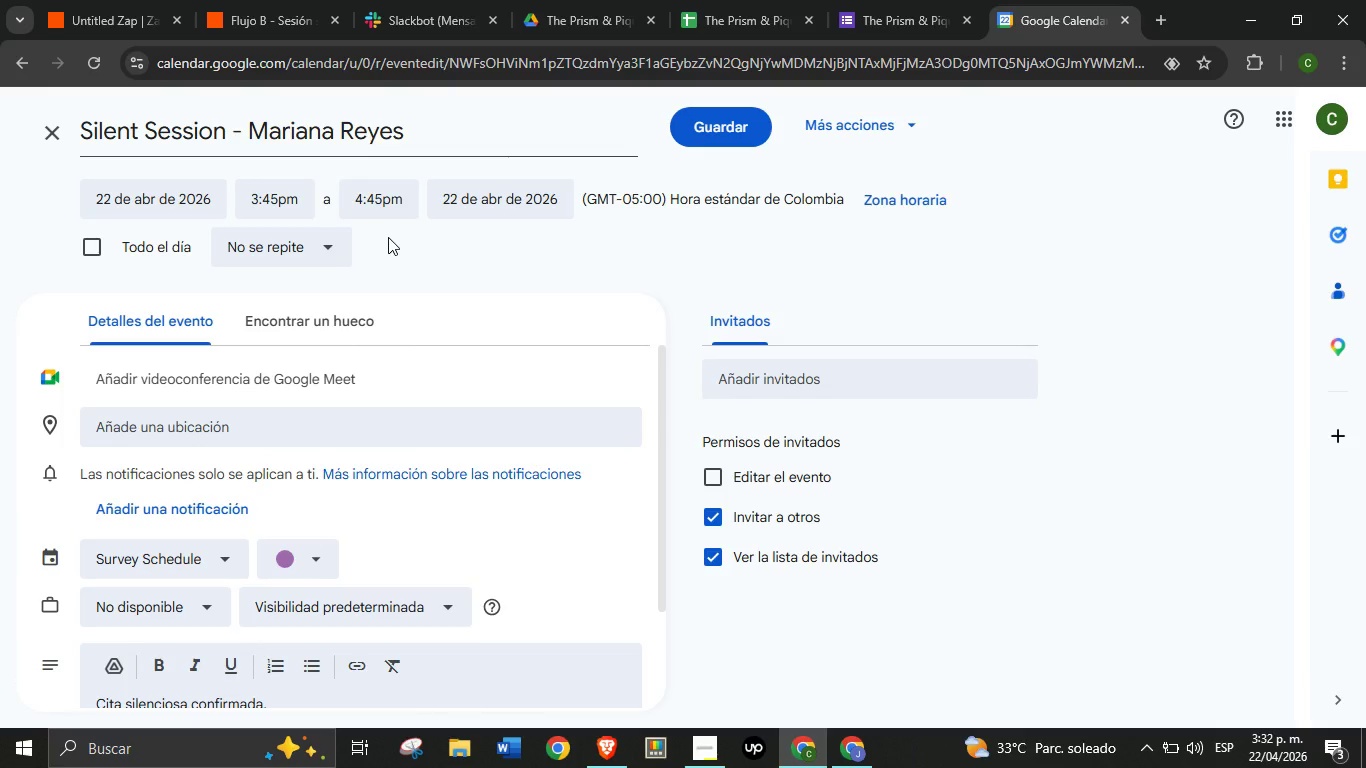 
left_click([285, 195])
 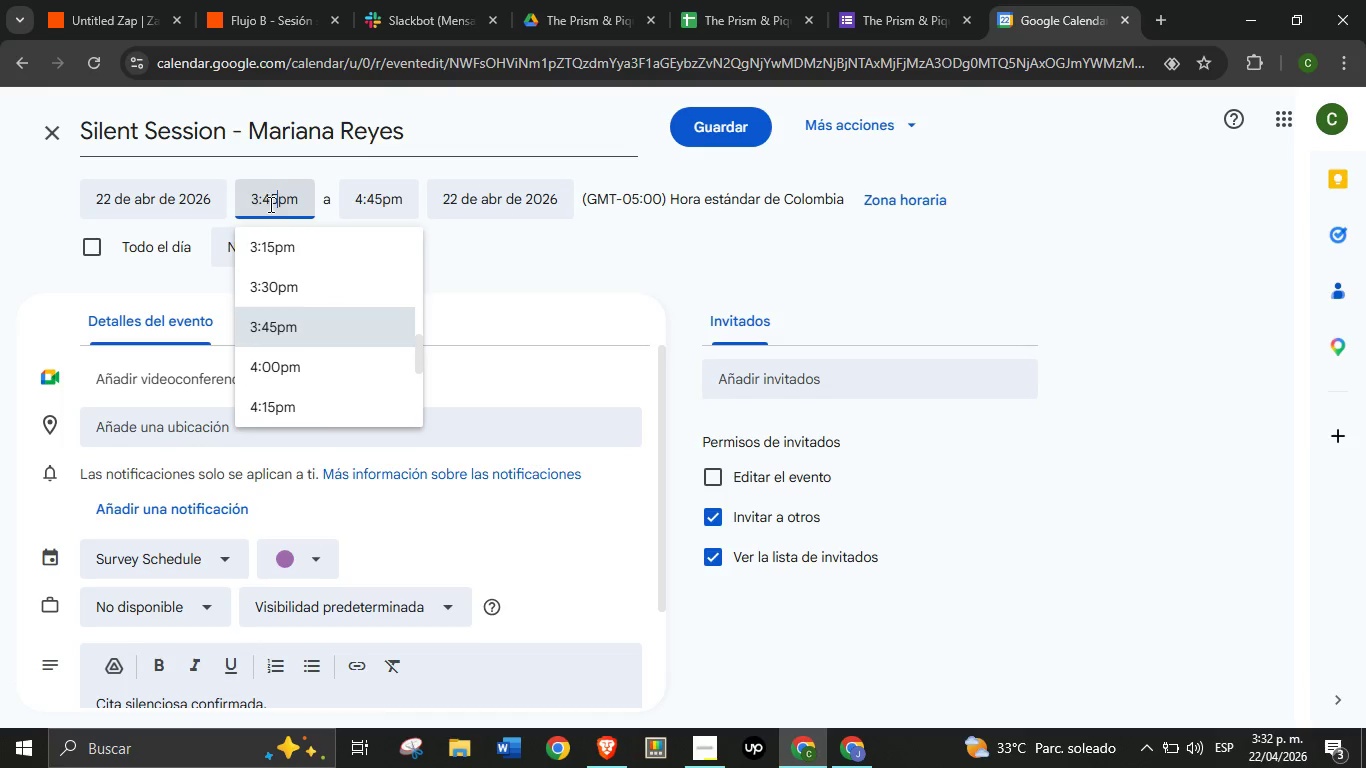 
left_click([282, 200])
 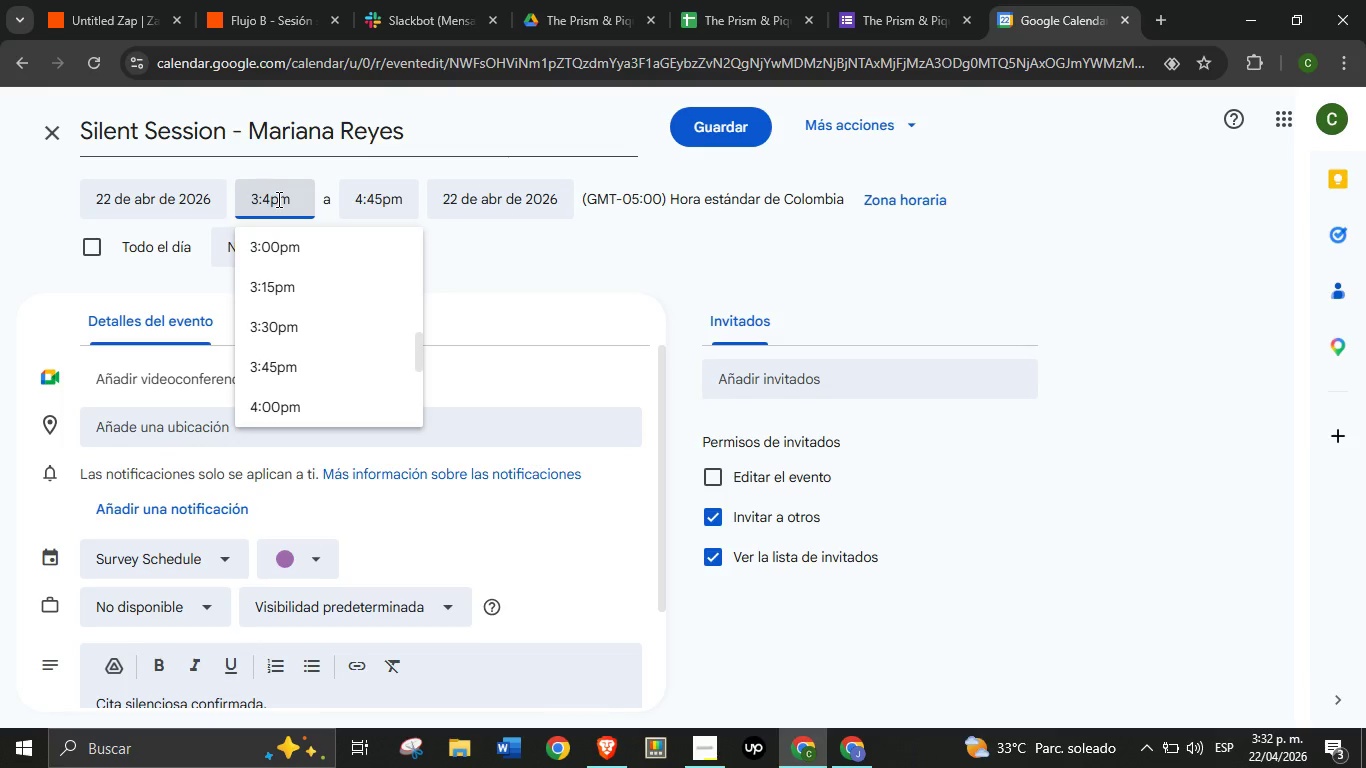 
key(Backspace)
 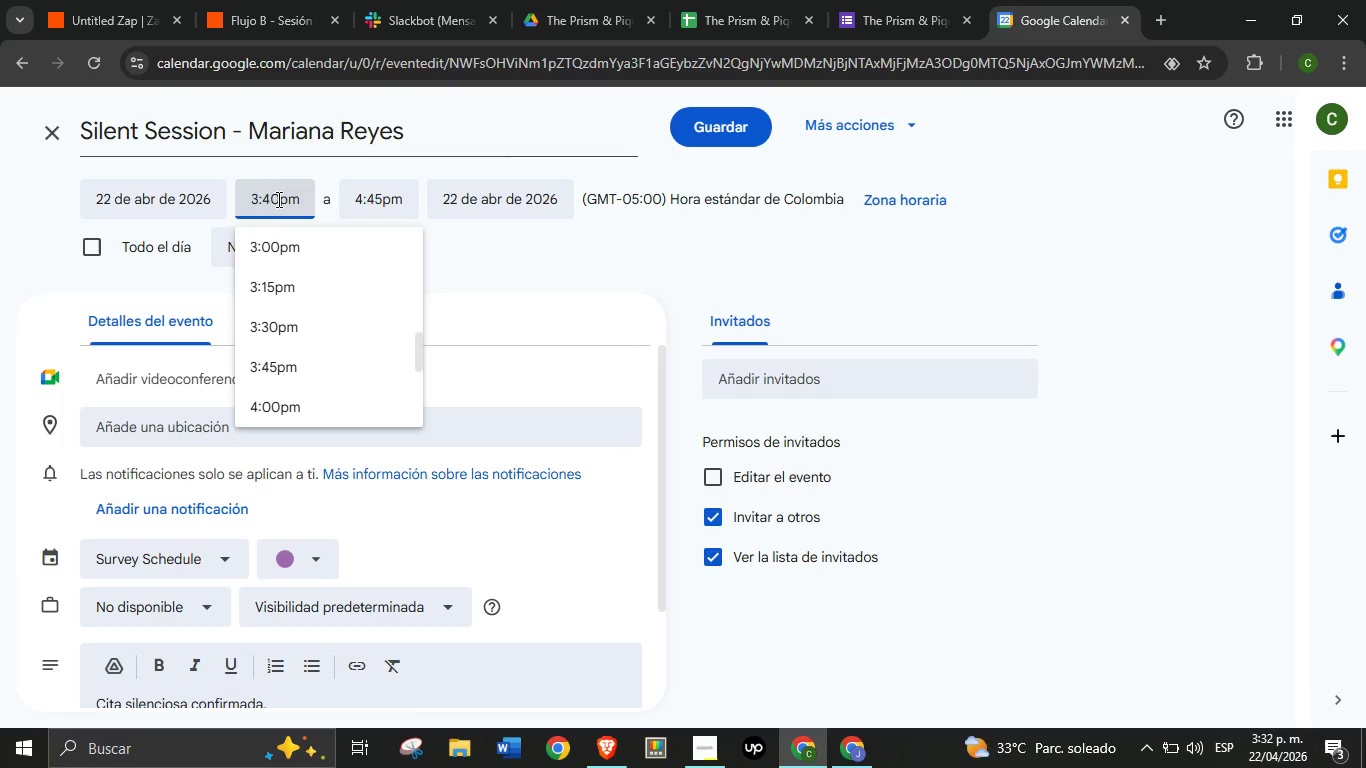 
key(0)
 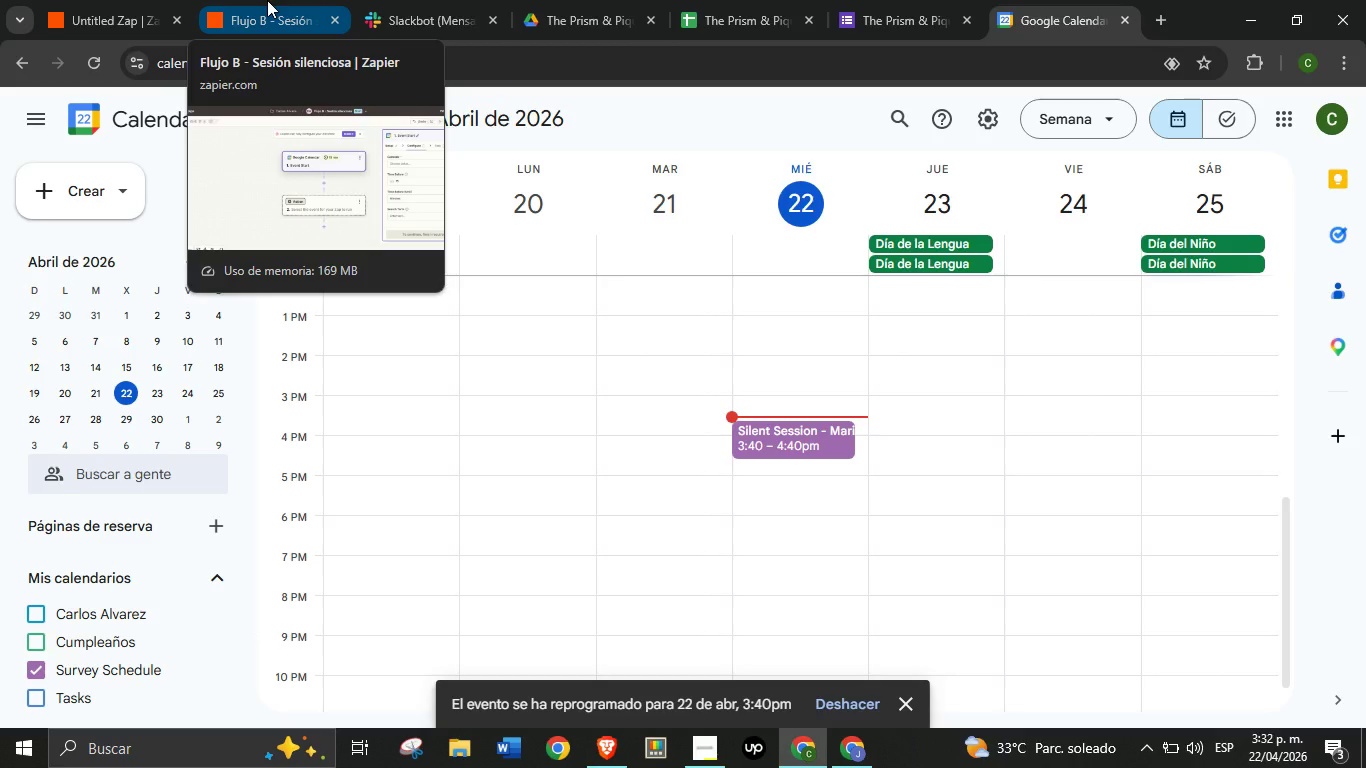 
wait(20.58)
 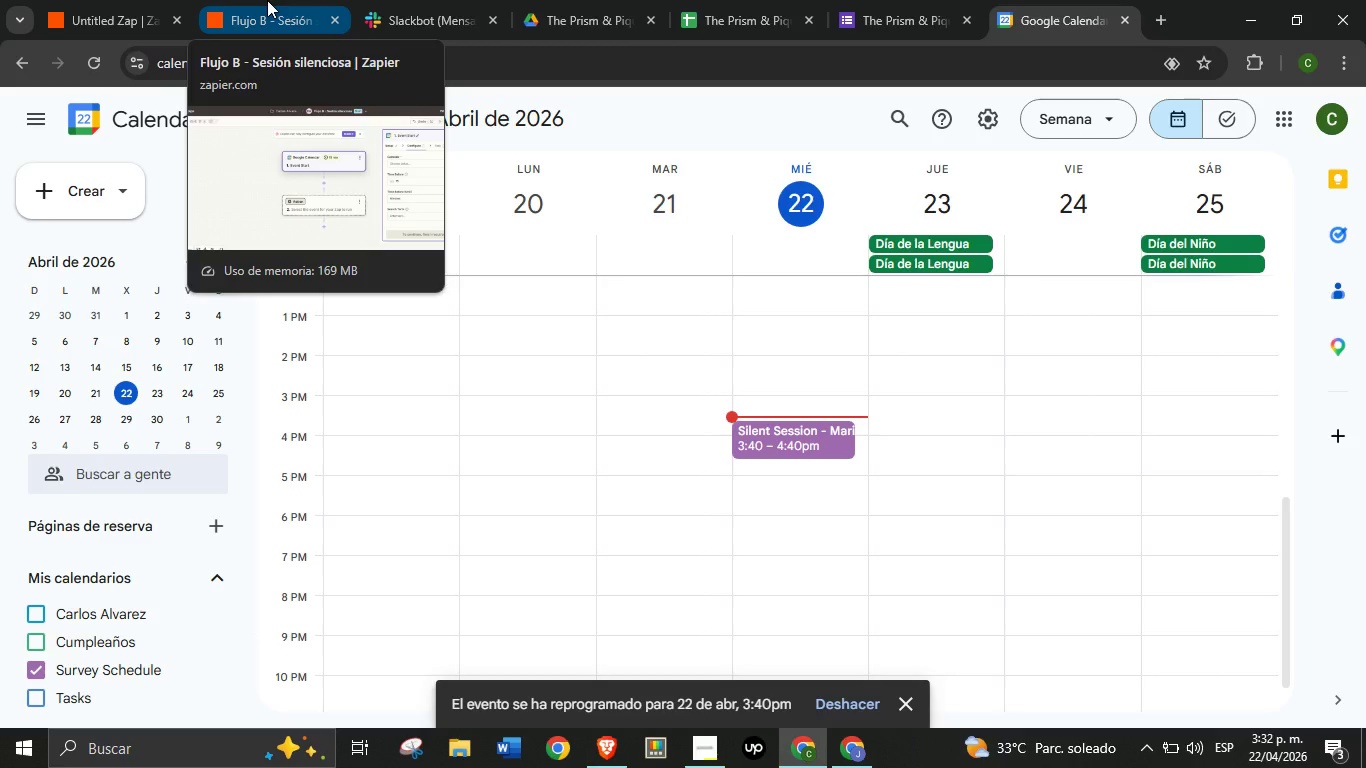 
left_click([278, 0])
 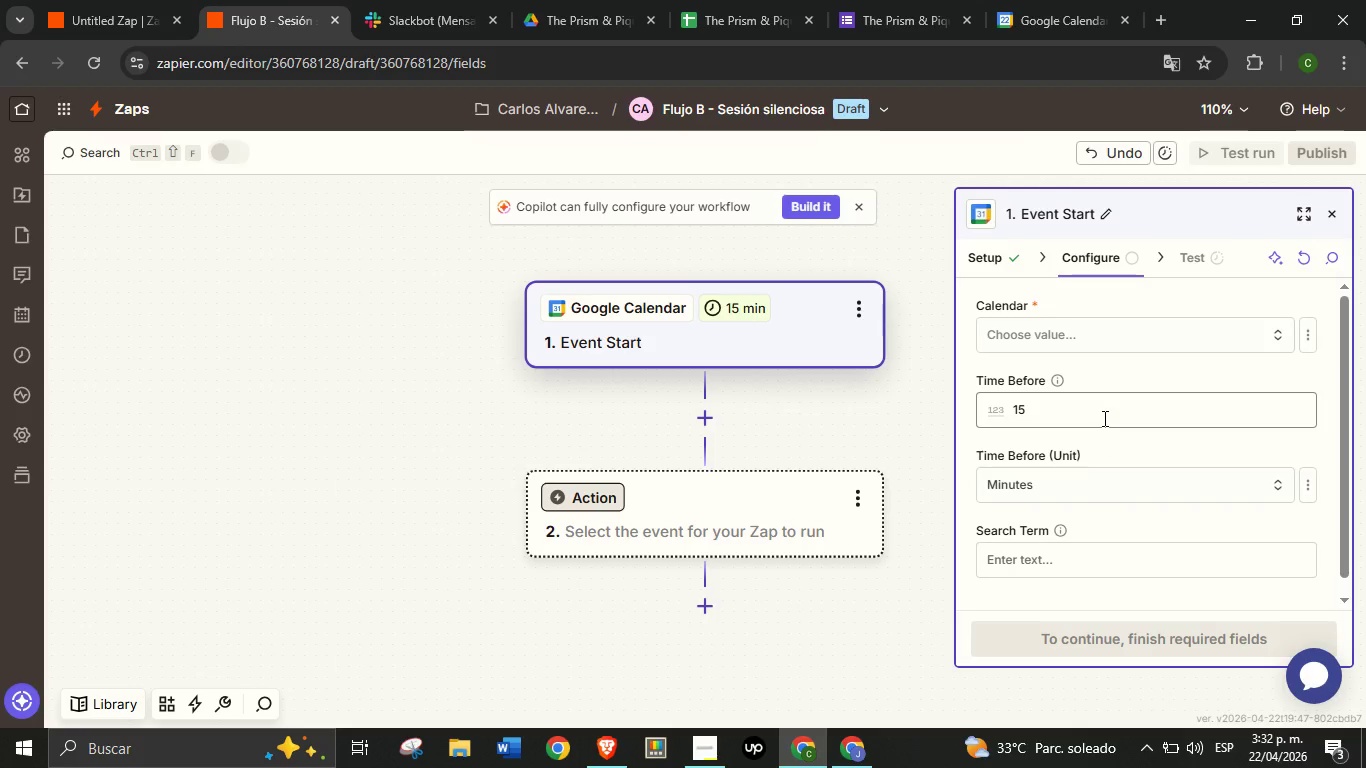 
left_click([1103, 418])
 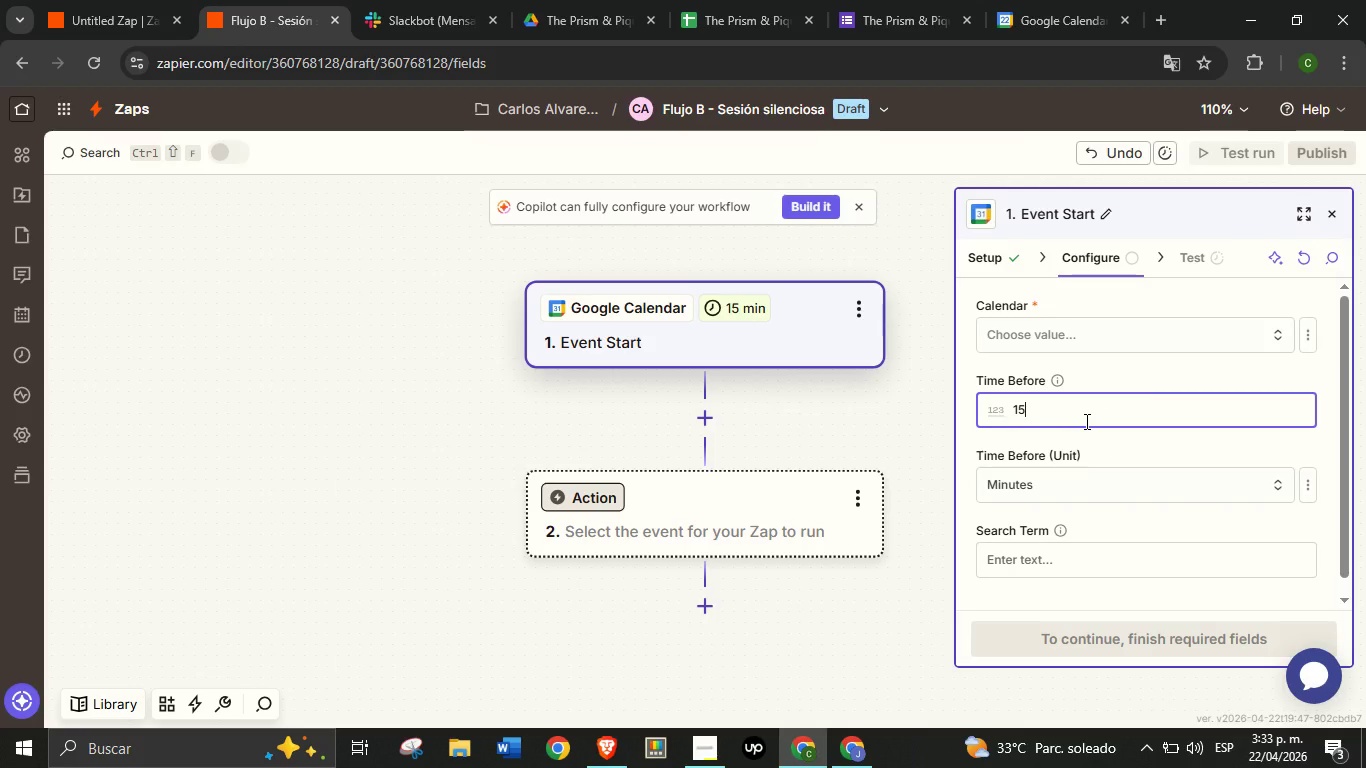 
wait(11.08)
 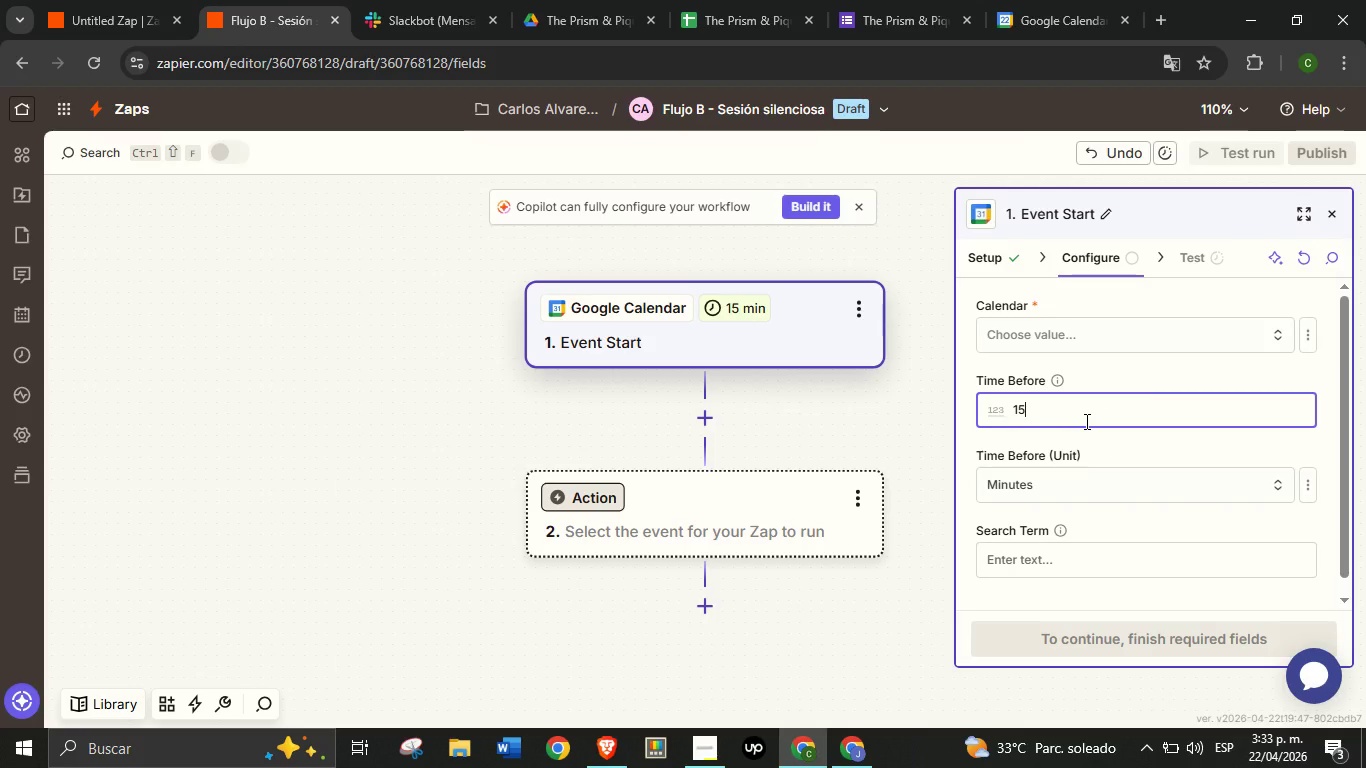 
double_click([1088, 421])
 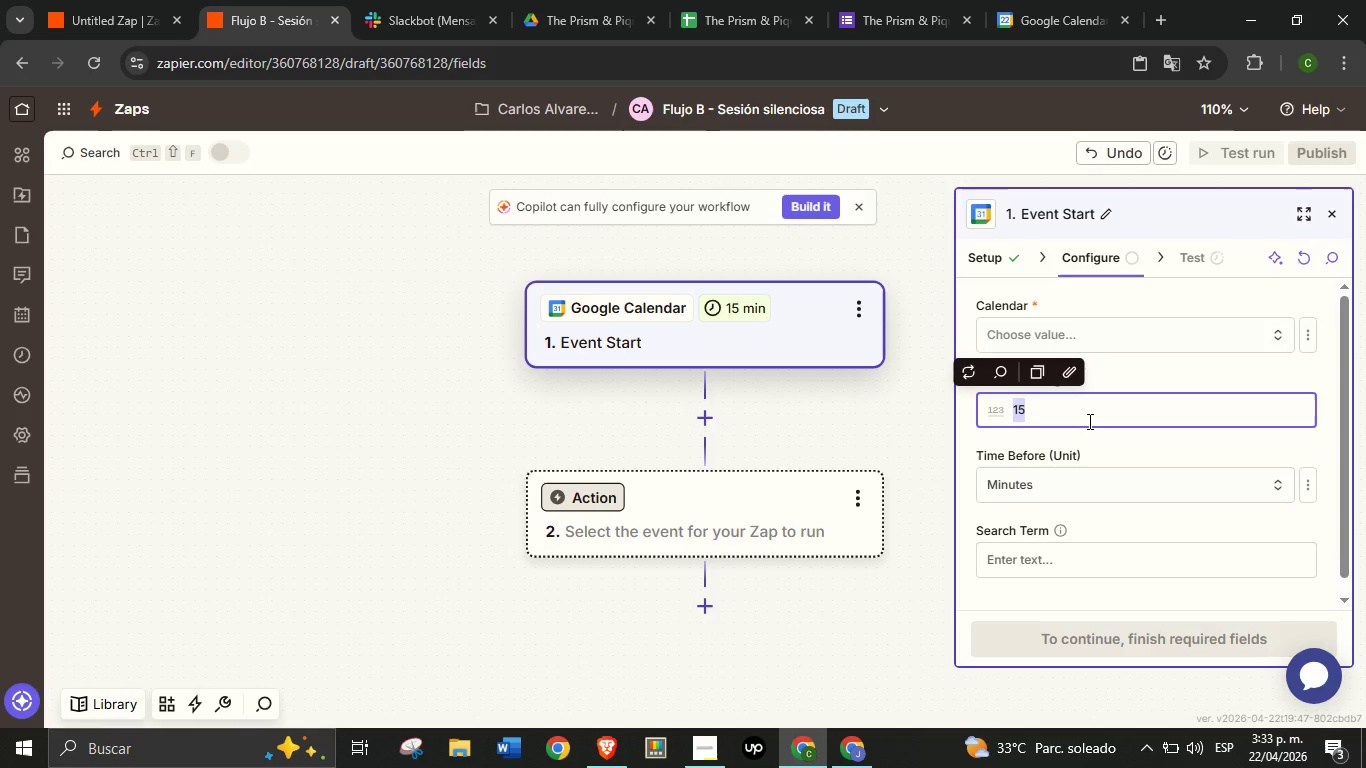 
triple_click([1088, 421])
 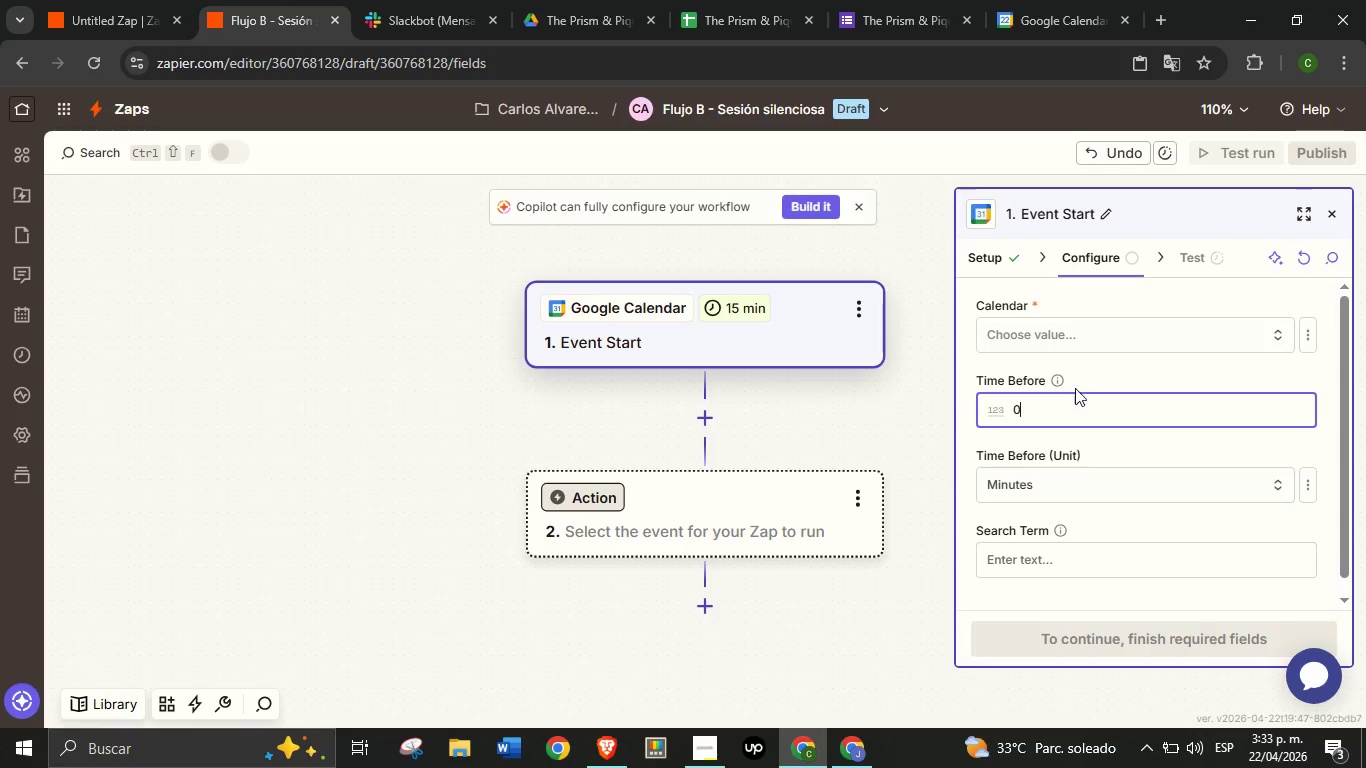 
key(0)
 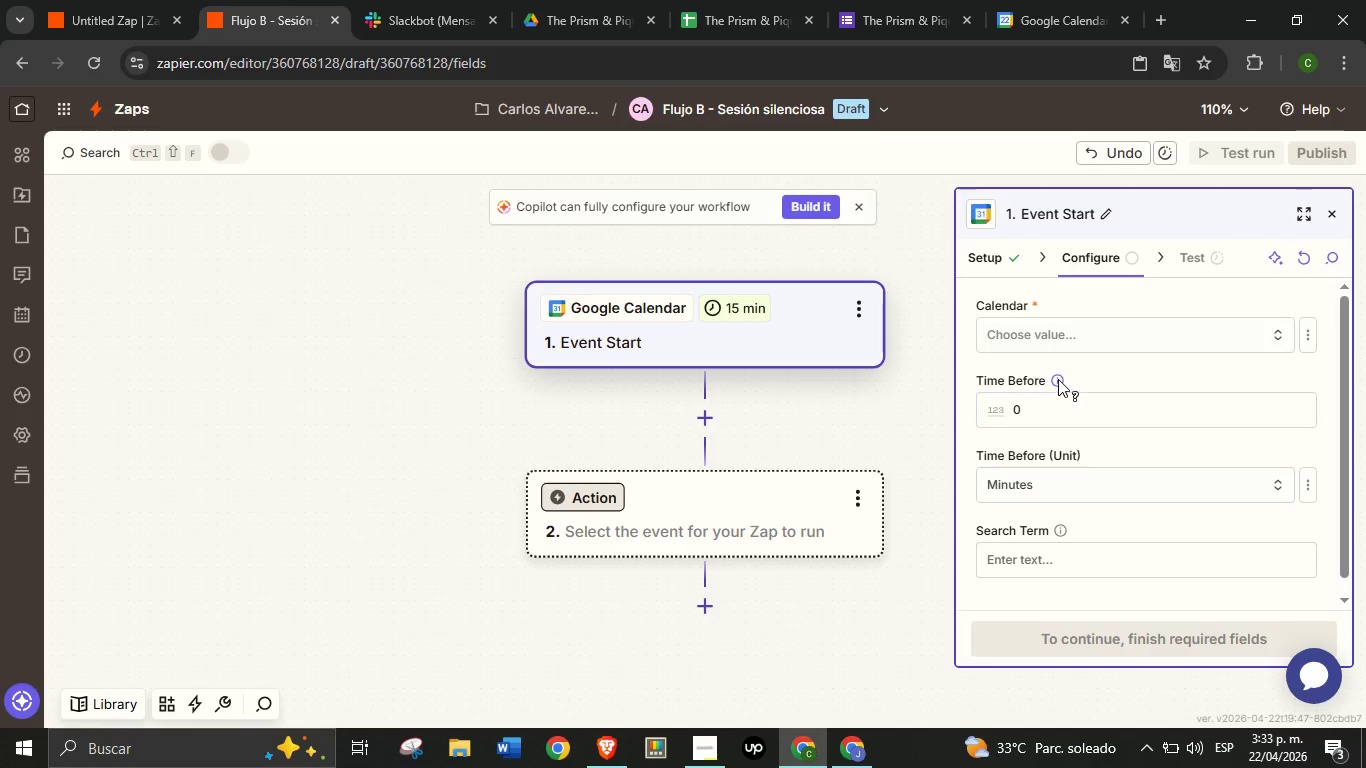 
left_click([1059, 381])
 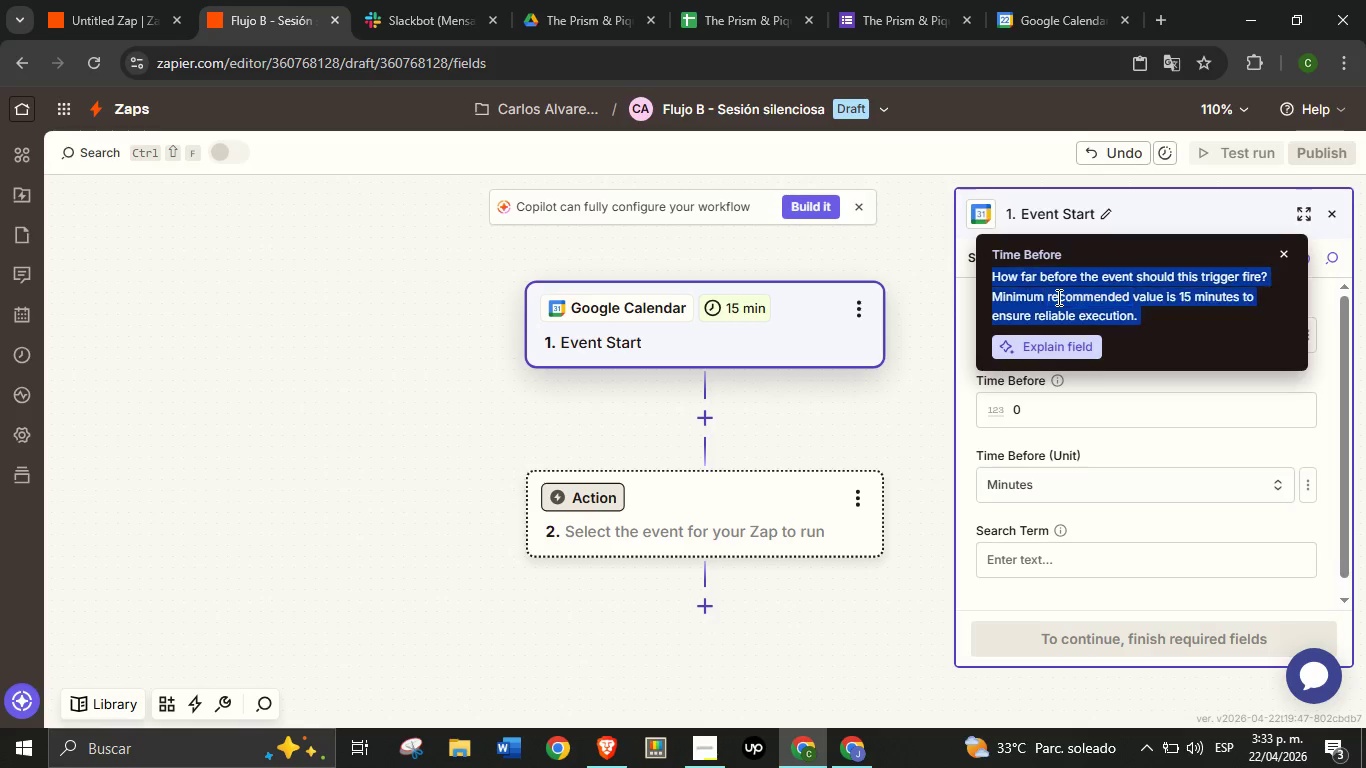 
double_click([1057, 297])
 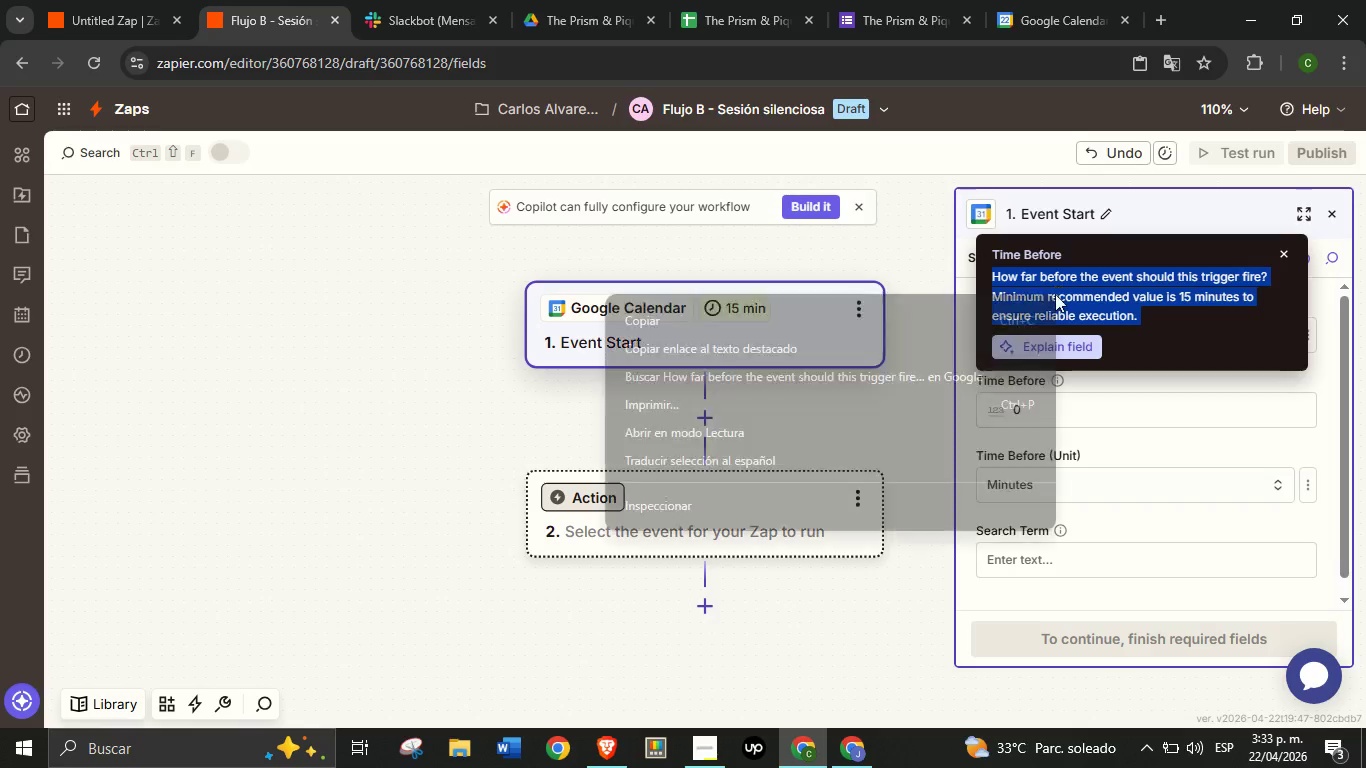 
triple_click([1057, 297])
 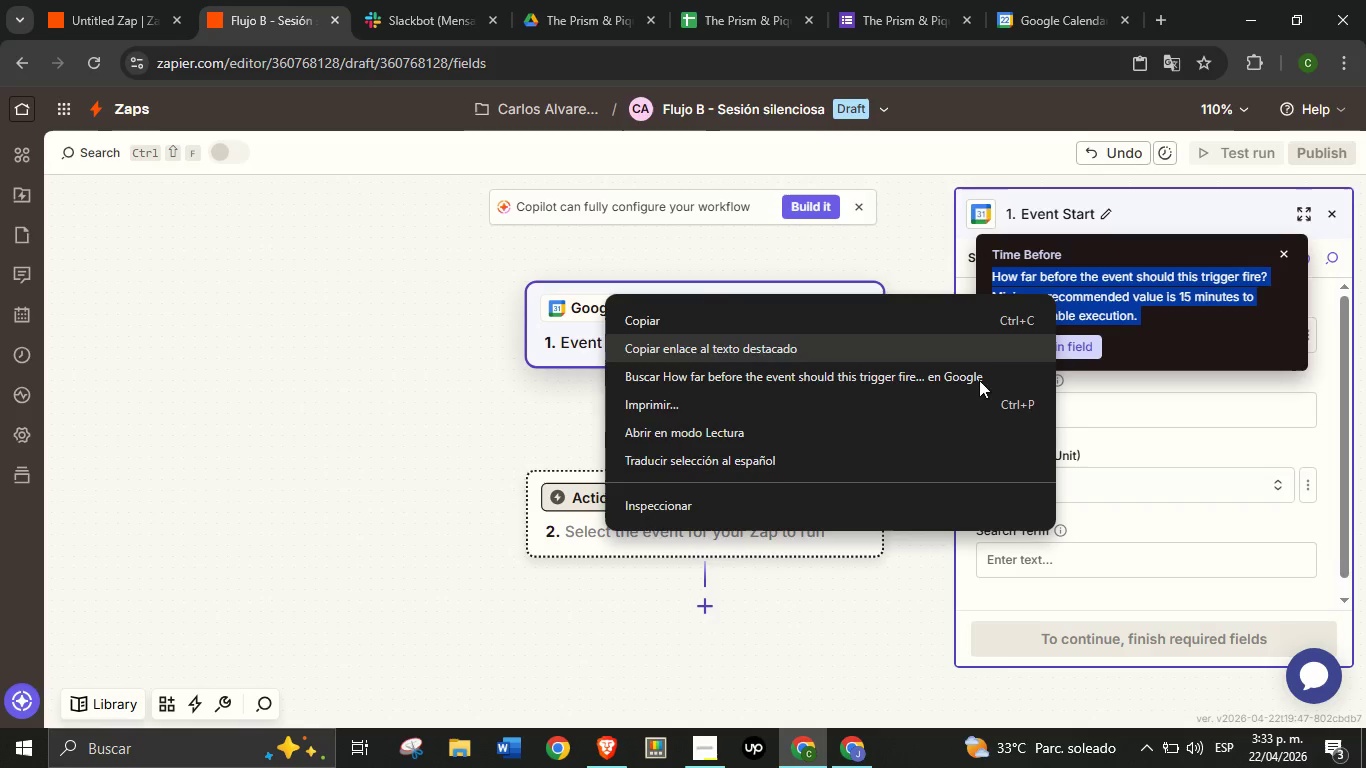 
right_click([1056, 294])
 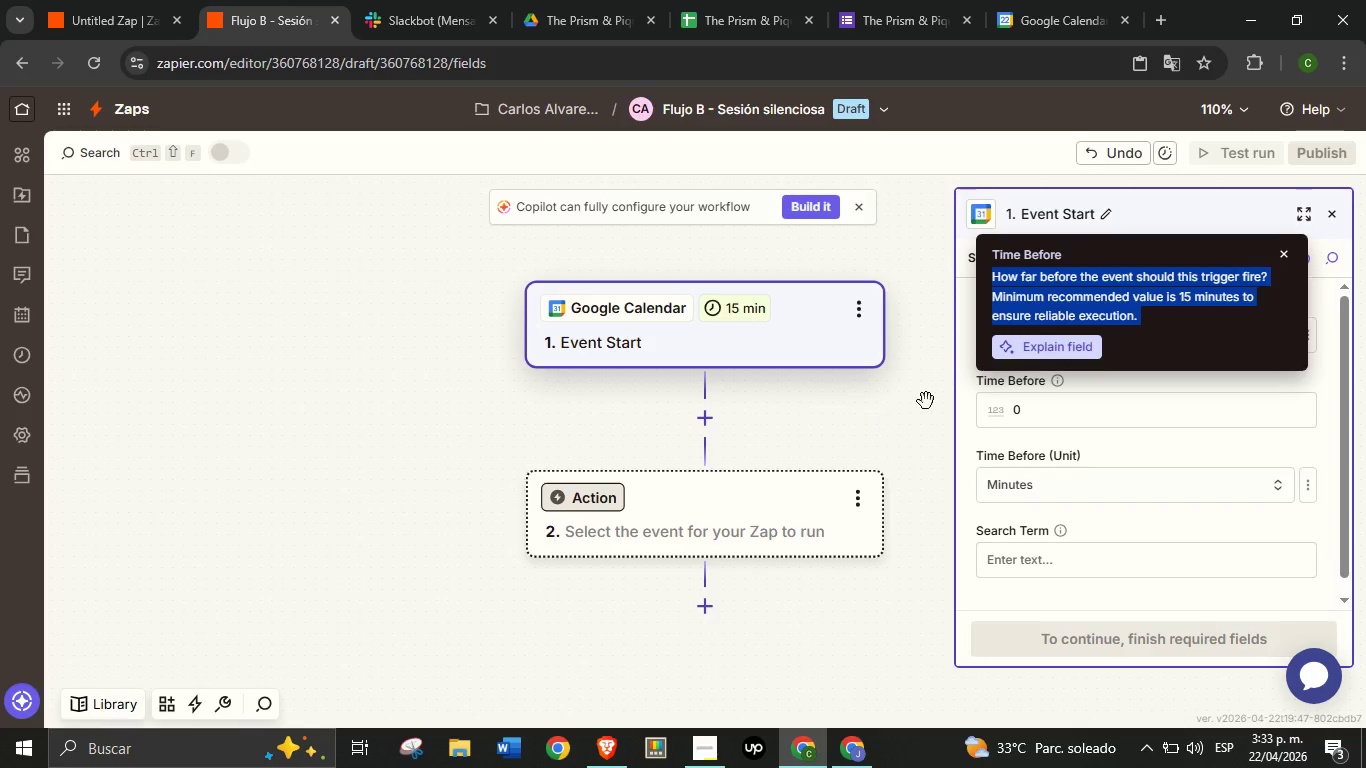 
left_click([868, 464])
 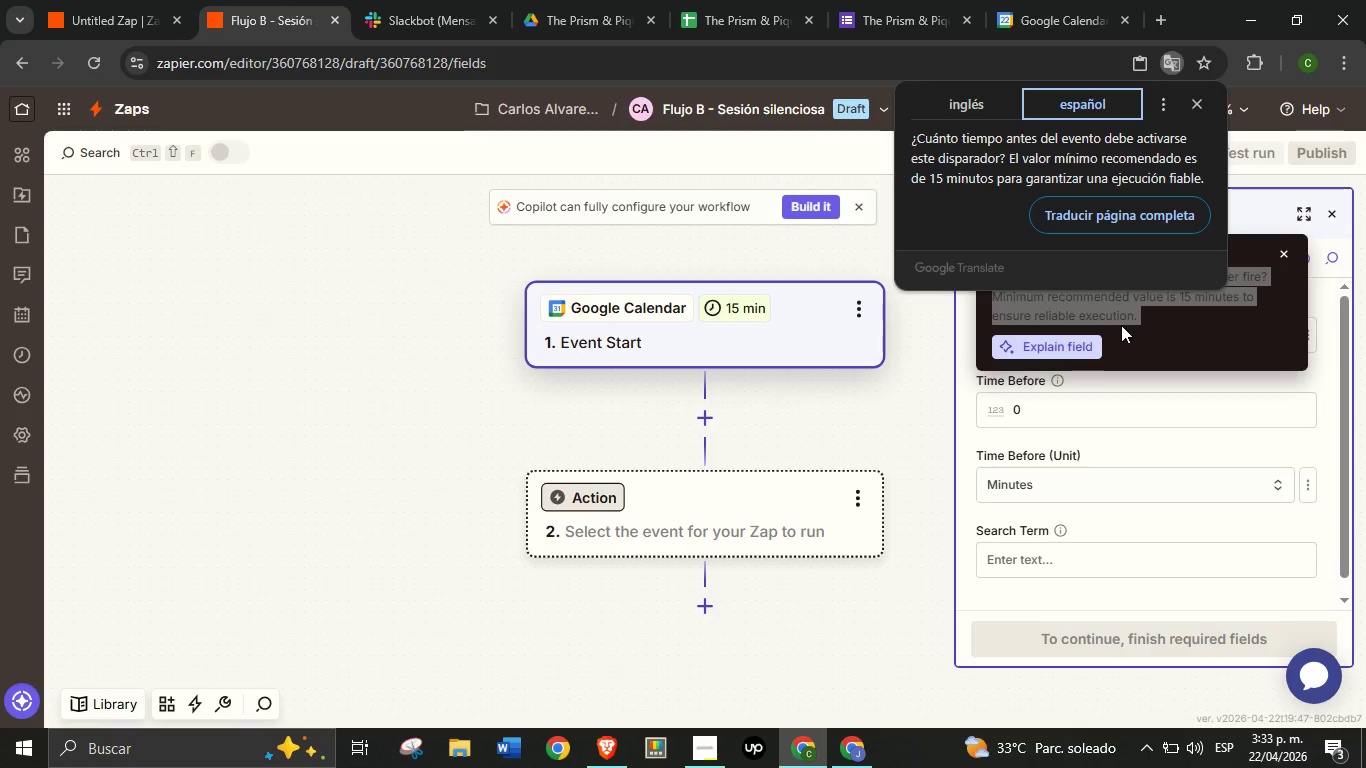 
wait(7.03)
 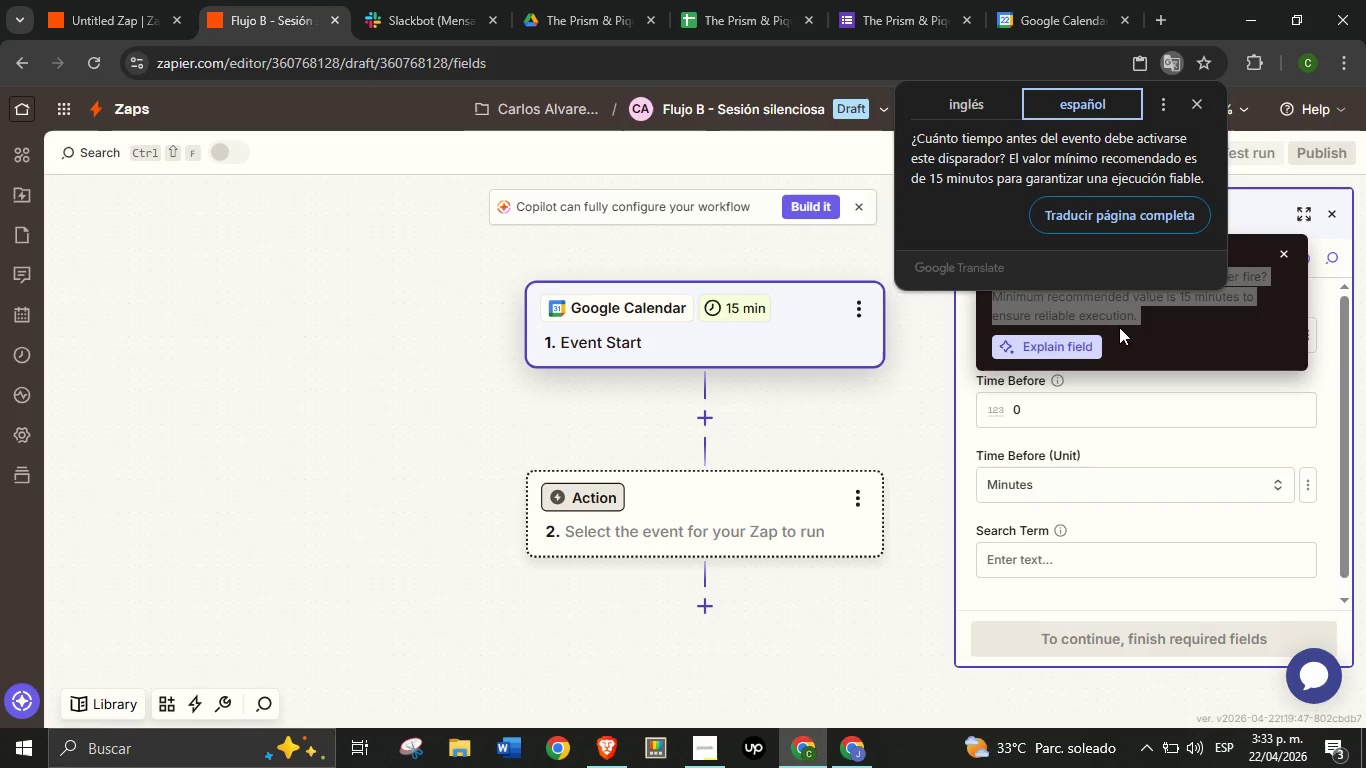 
left_click([1103, 389])
 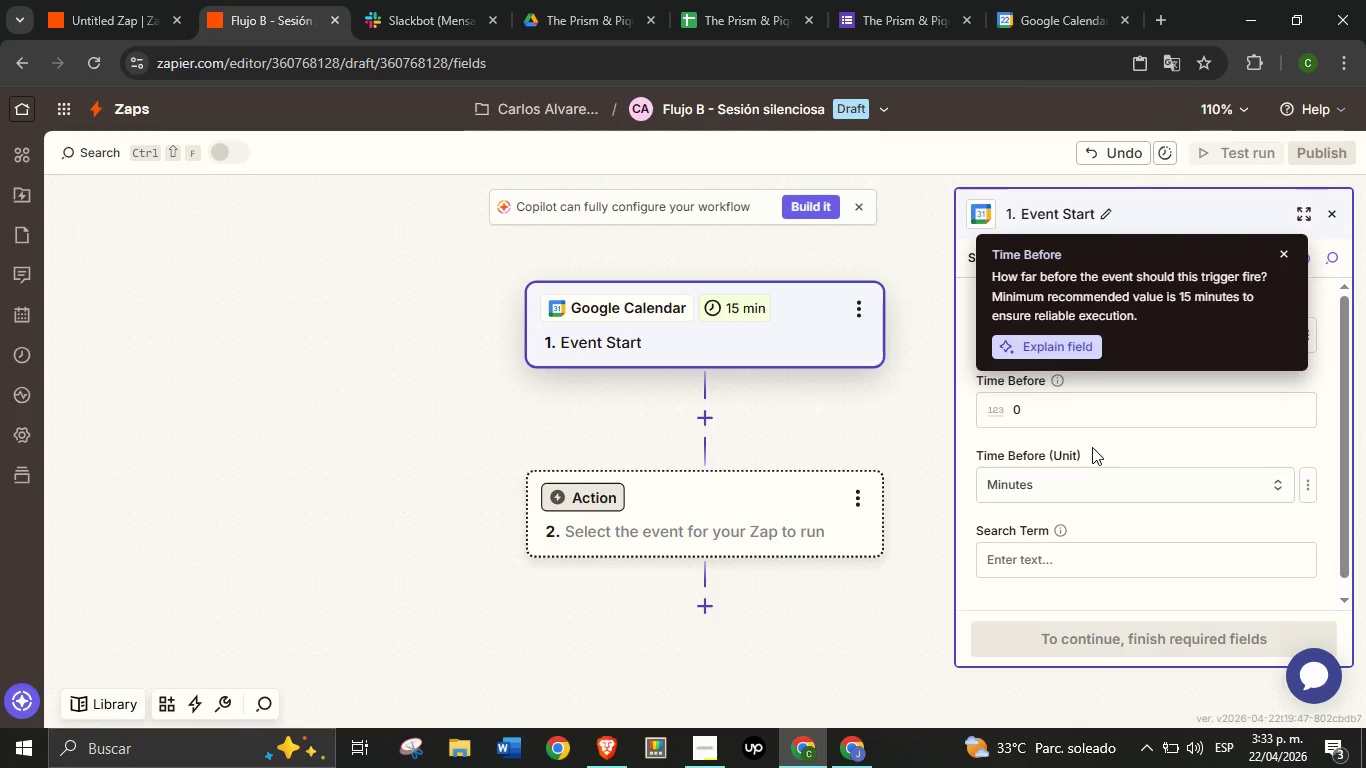 
wait(11.22)
 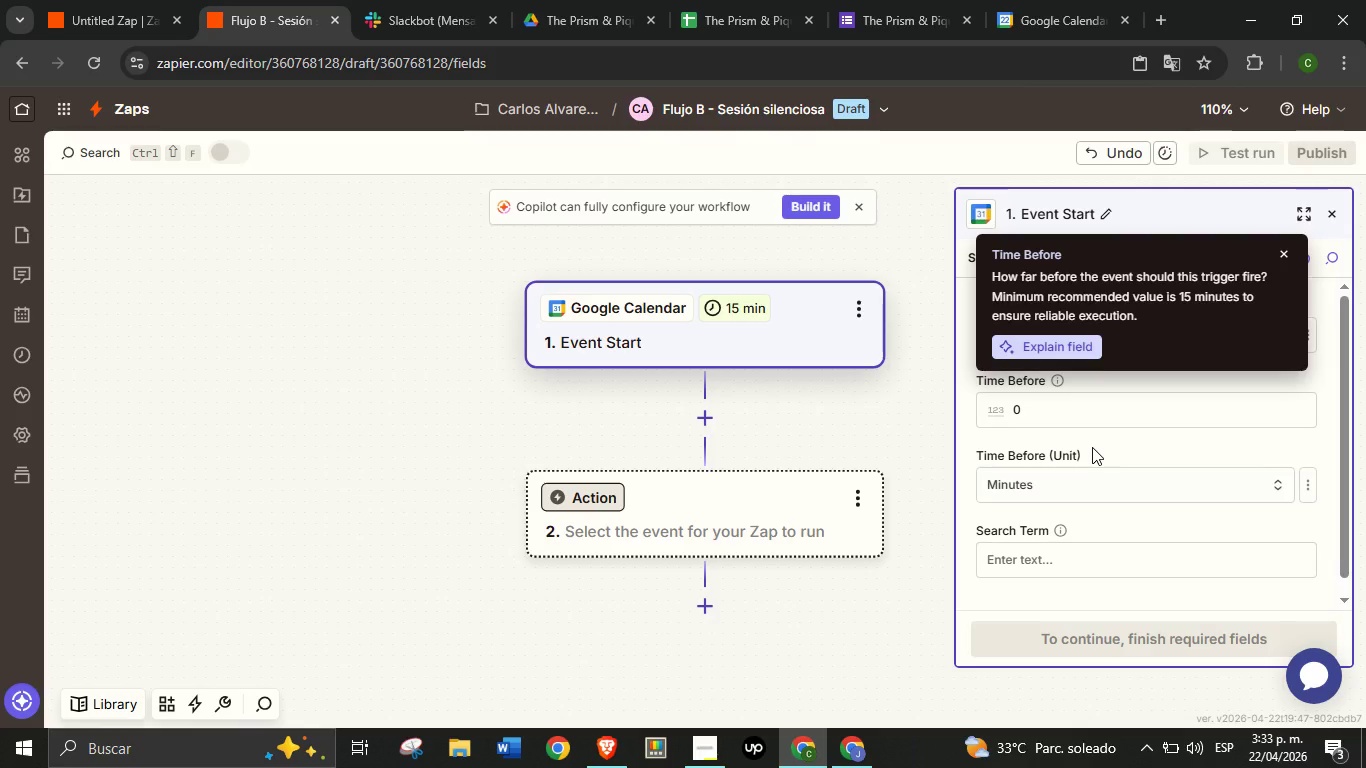 
scroll: coordinate [1094, 475], scroll_direction: down, amount: 3.0
 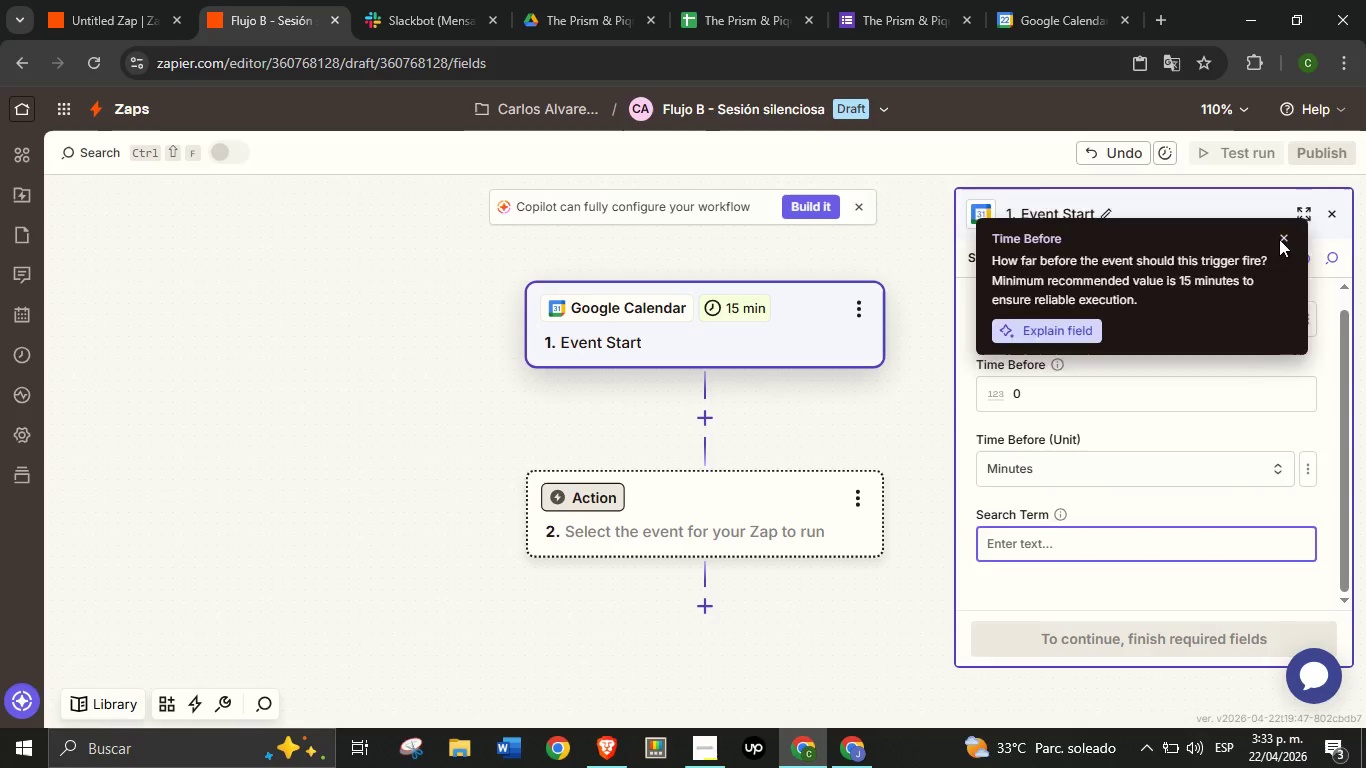 
left_click([1279, 239])
 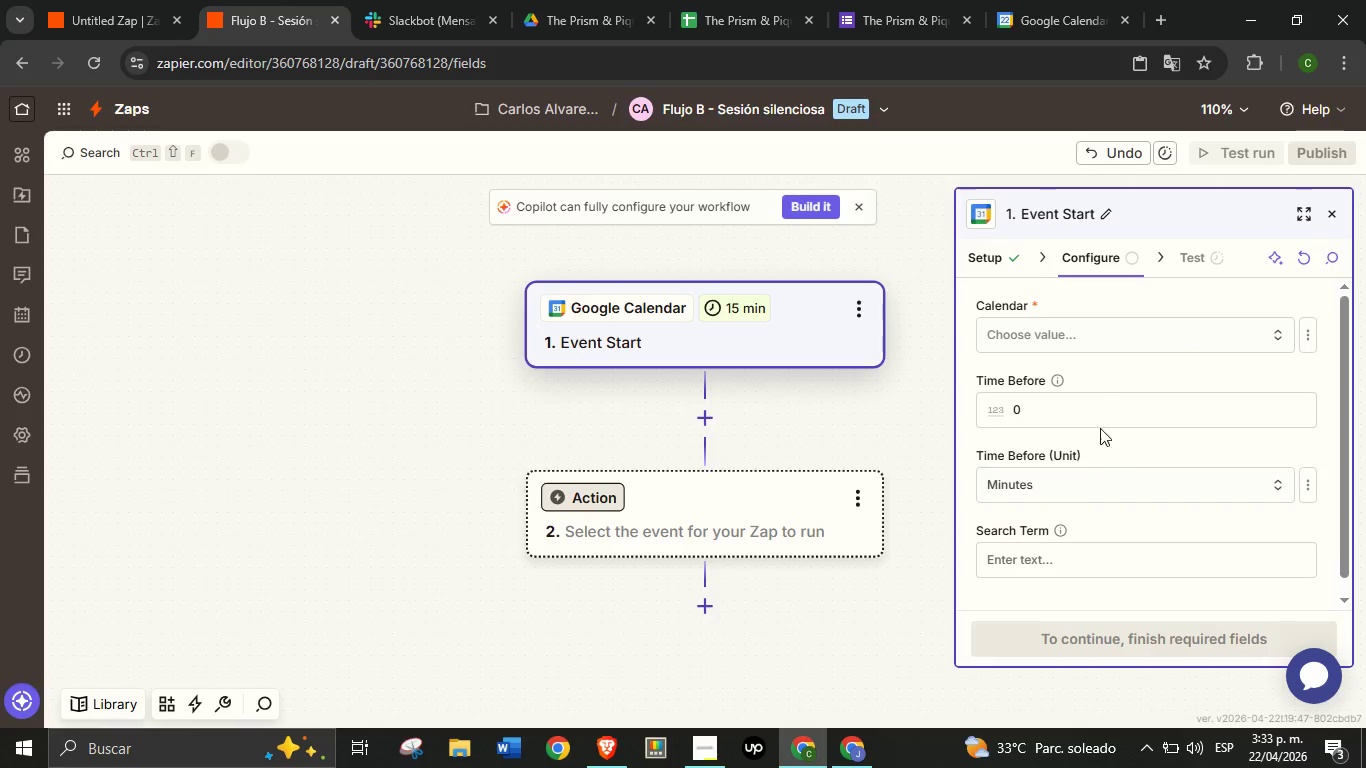 
scroll: coordinate [1172, 411], scroll_direction: up, amount: 2.0
 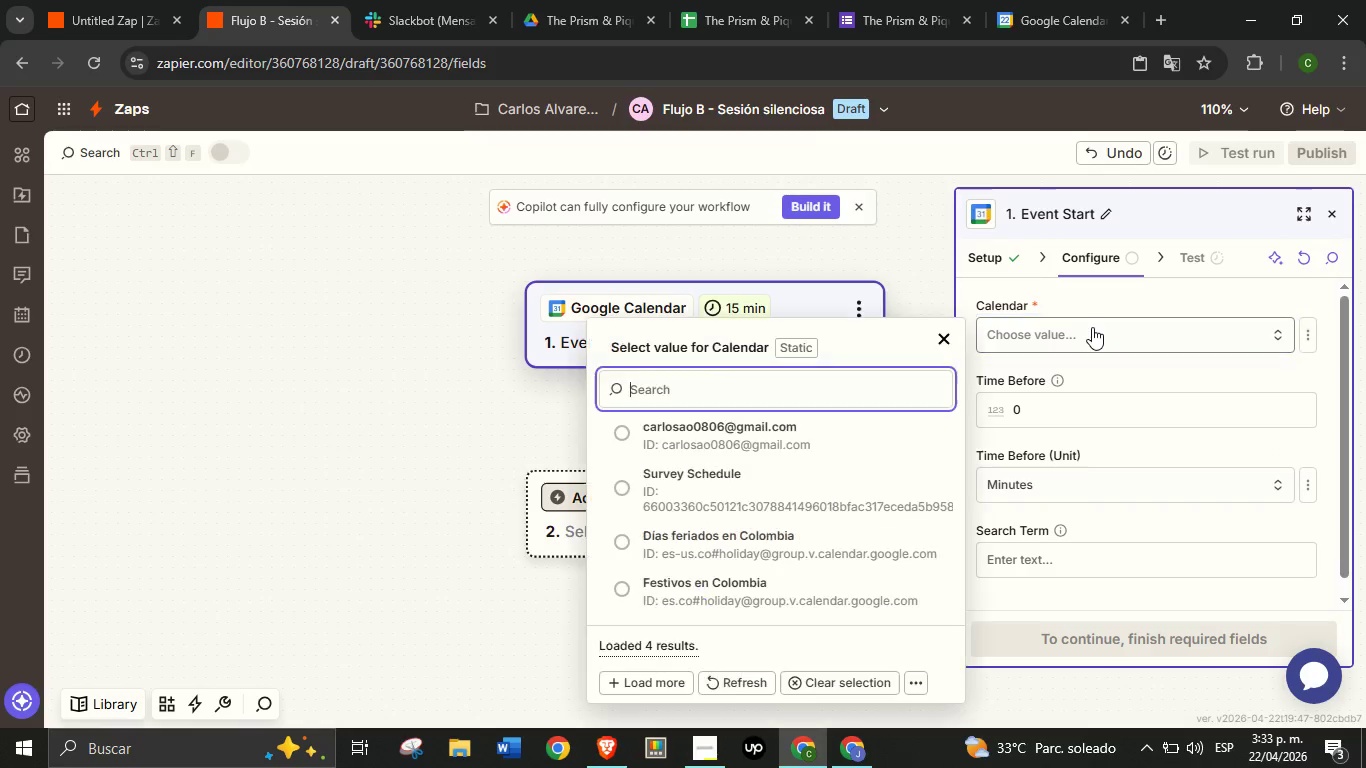 
left_click([1092, 327])
 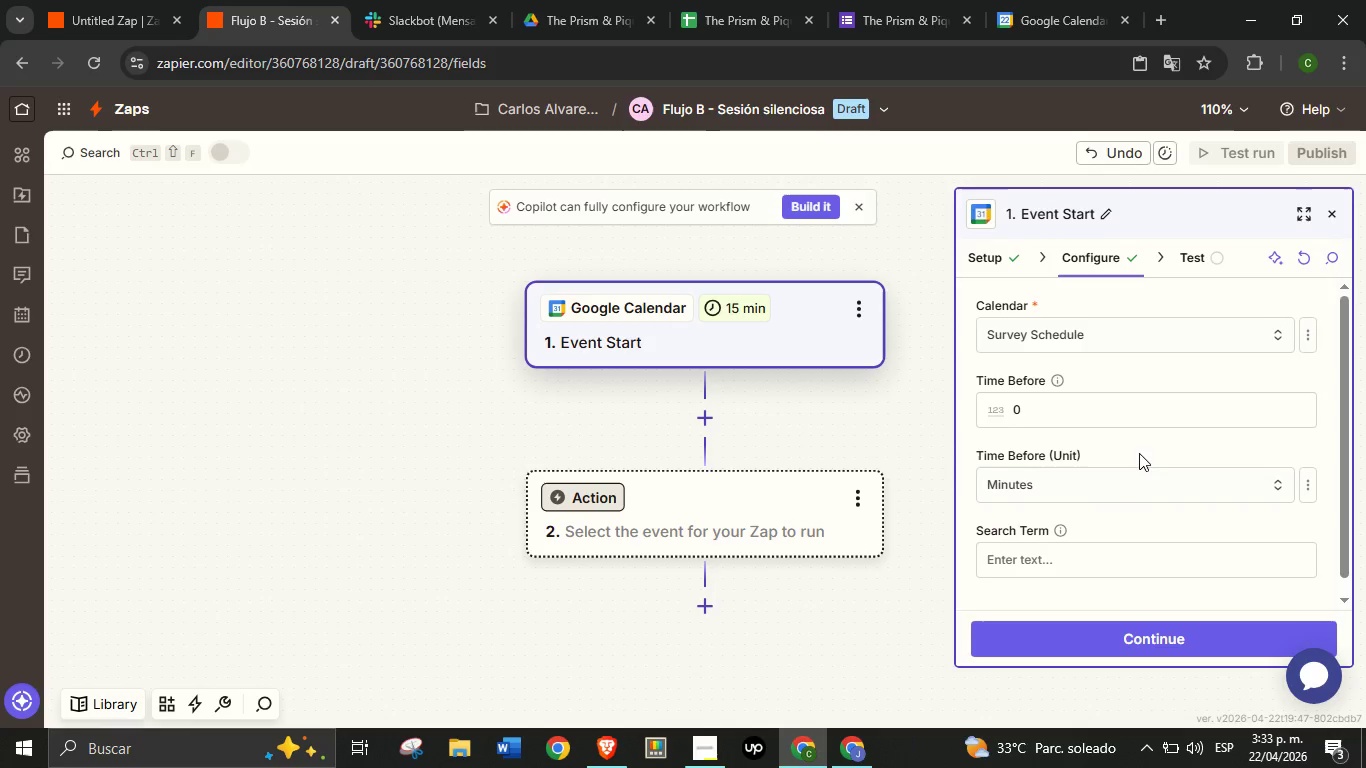 
scroll: coordinate [1139, 454], scroll_direction: down, amount: 1.0
 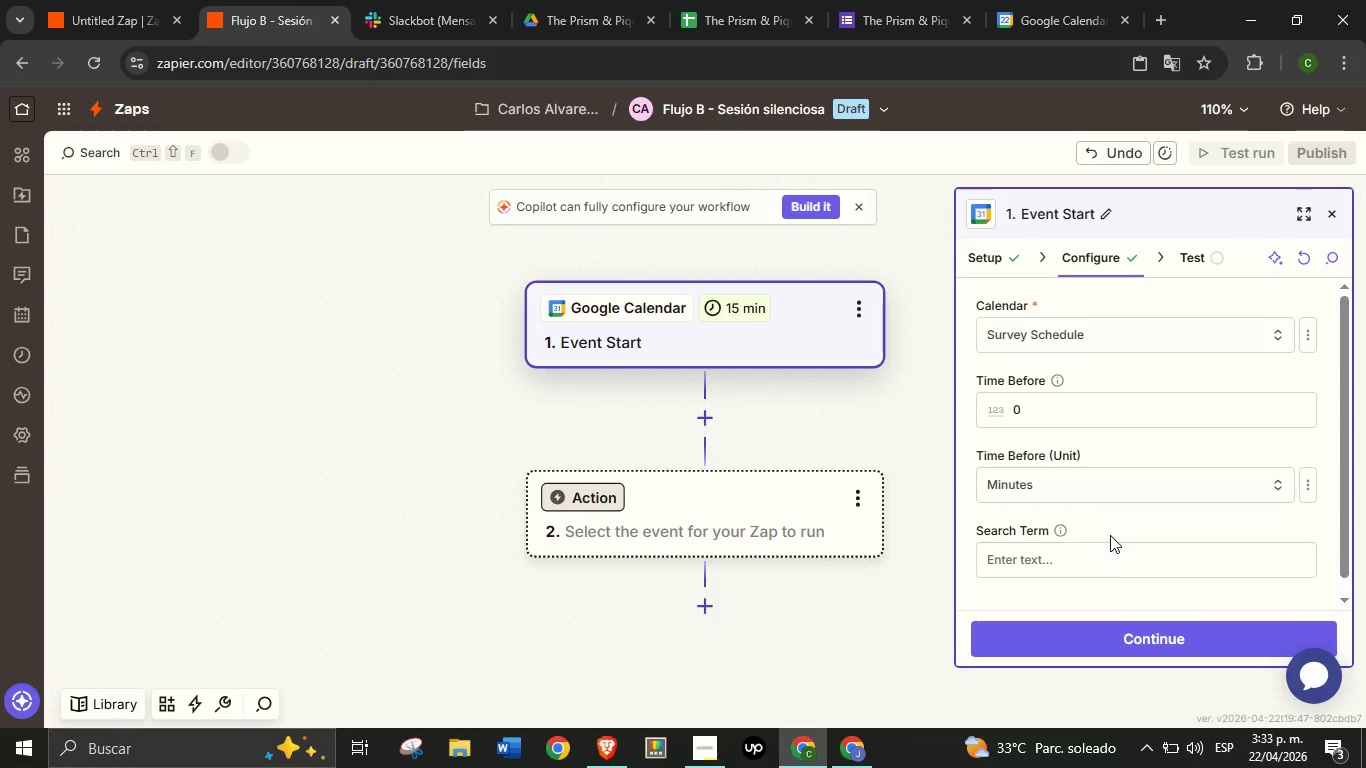 
scroll: coordinate [1112, 571], scroll_direction: up, amount: 4.0
 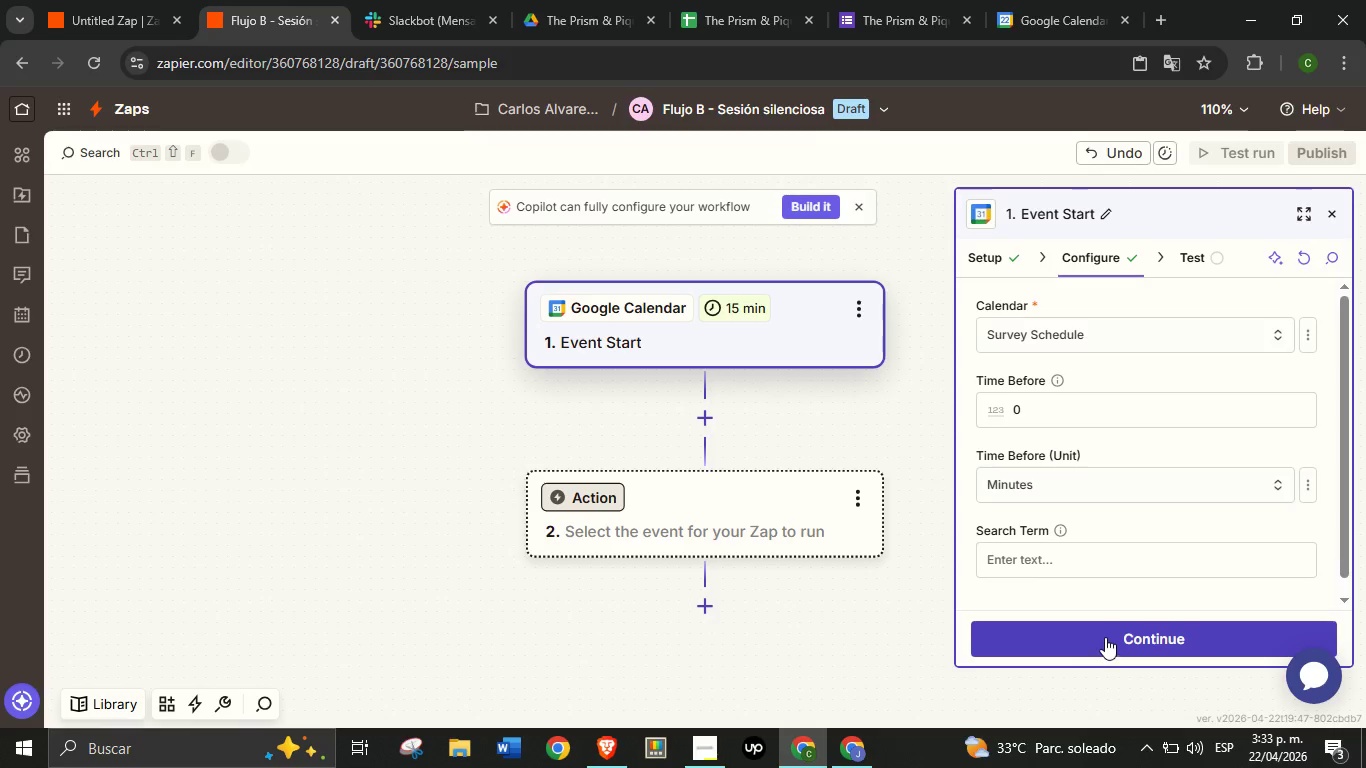 
left_click([1100, 640])
 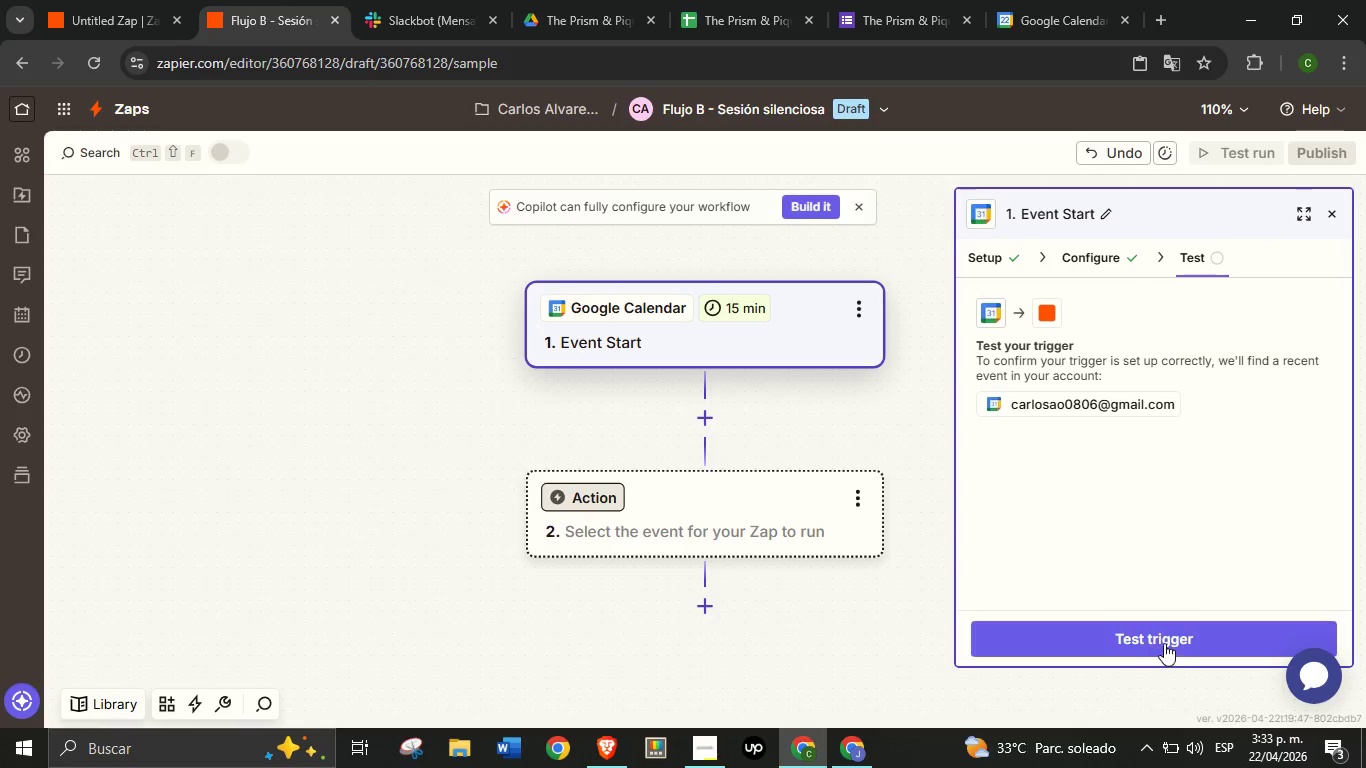 
left_click([1164, 642])
 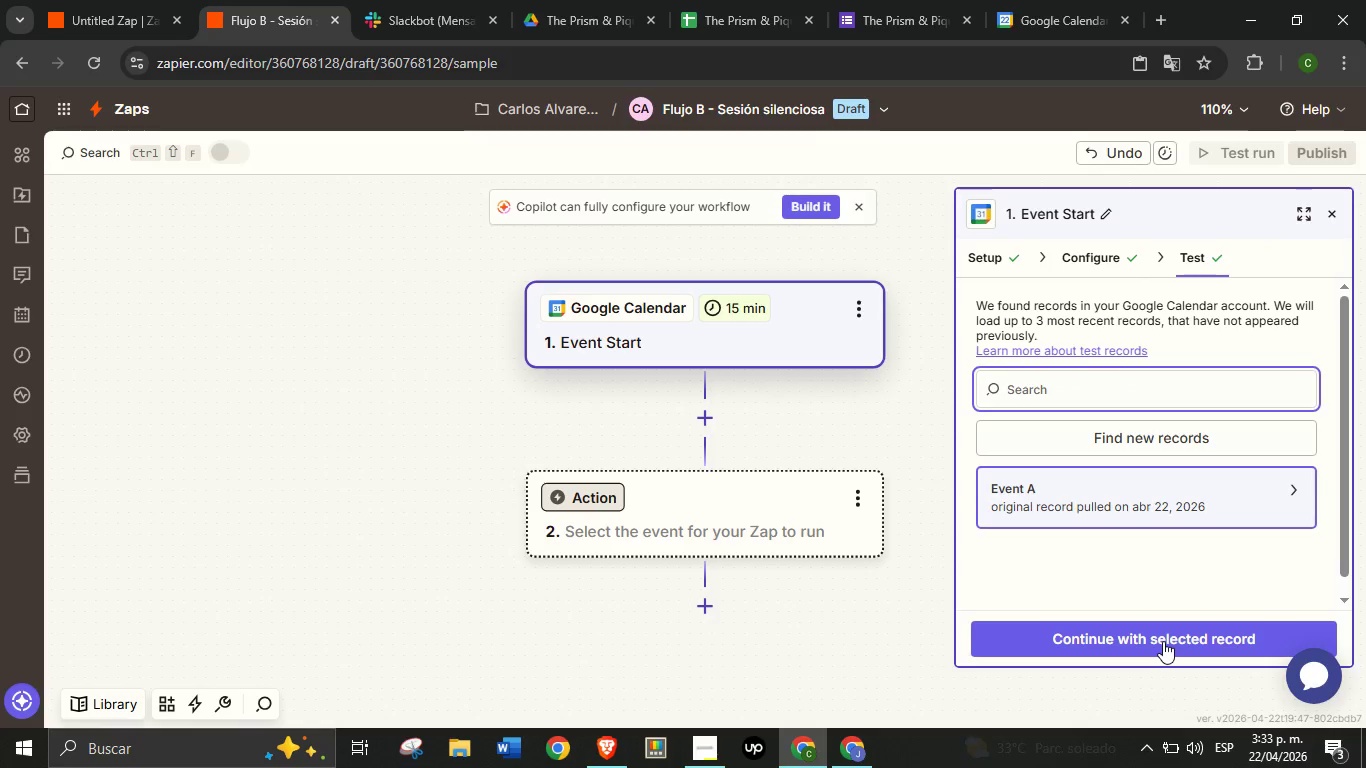 
wait(6.66)
 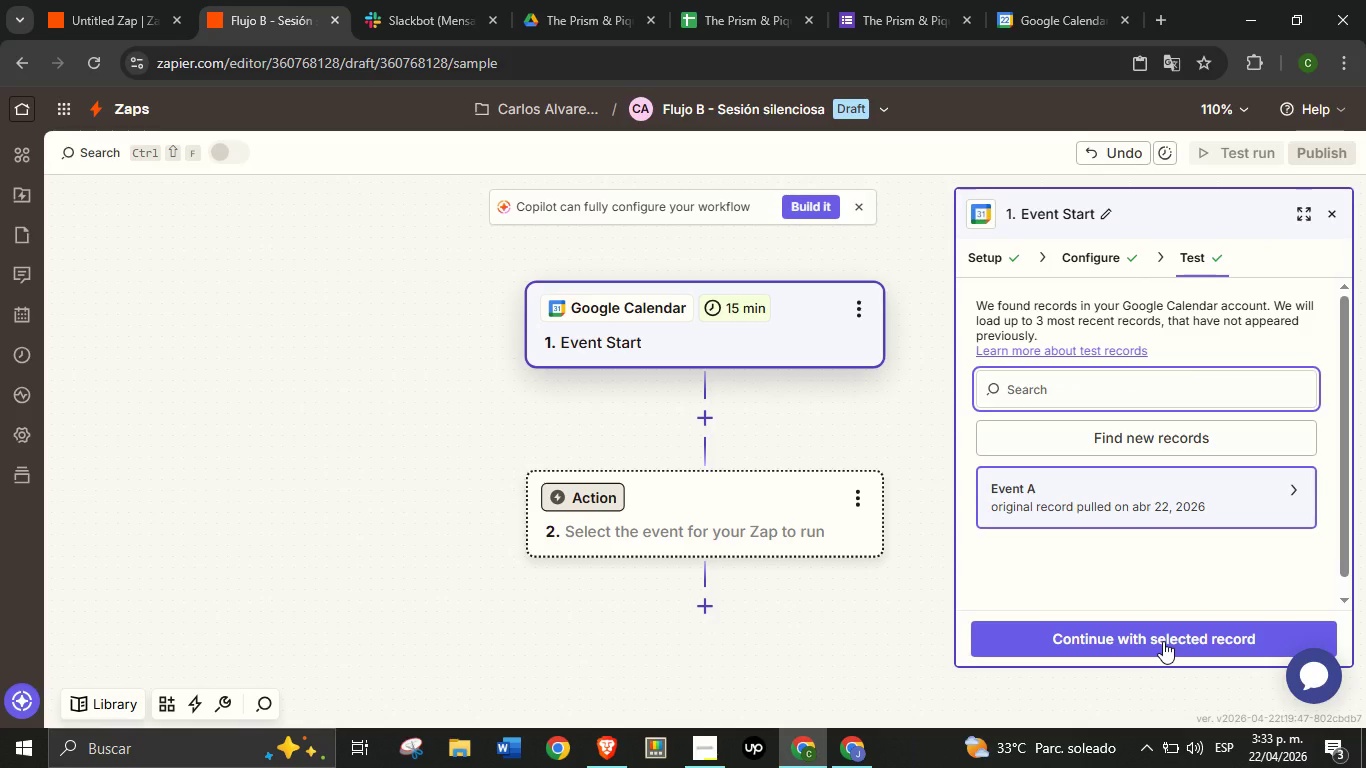 
left_click([1126, 505])
 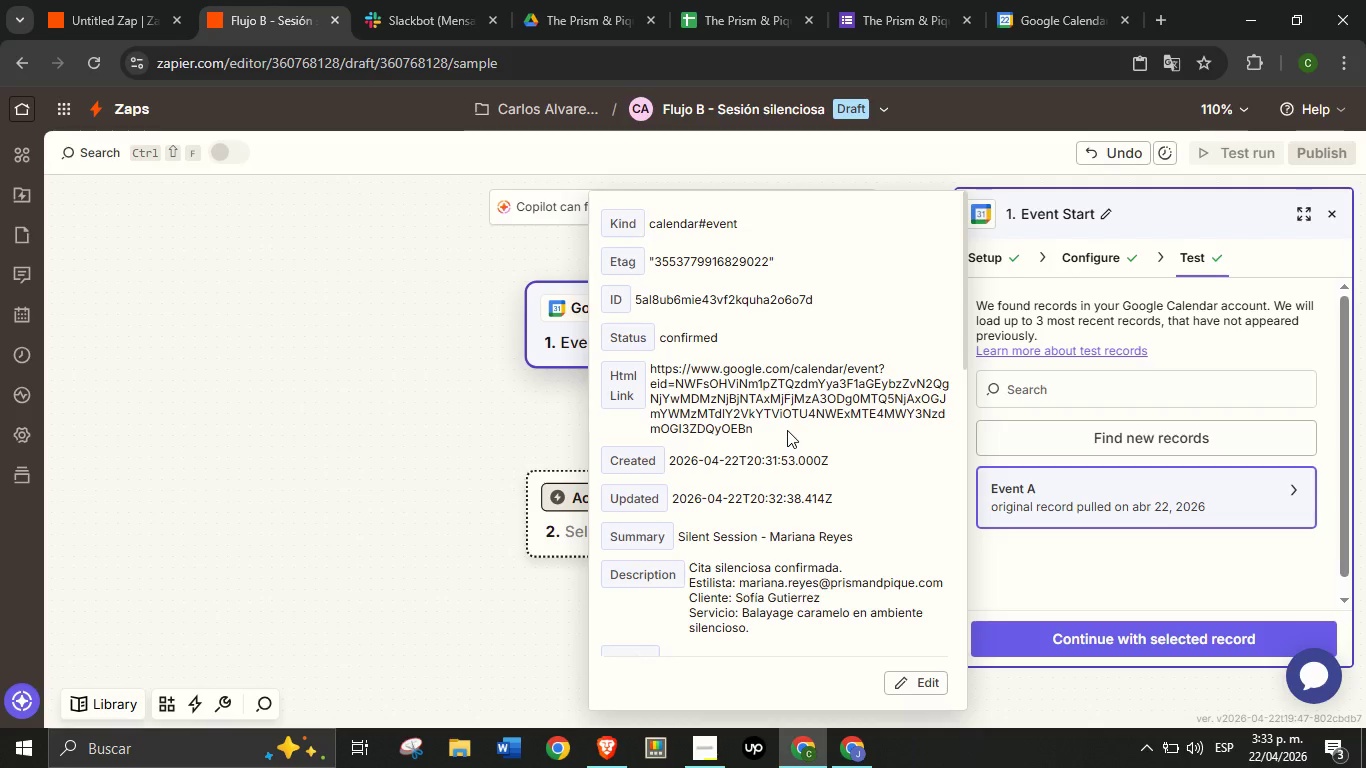 
scroll: coordinate [787, 430], scroll_direction: down, amount: 1.0
 